 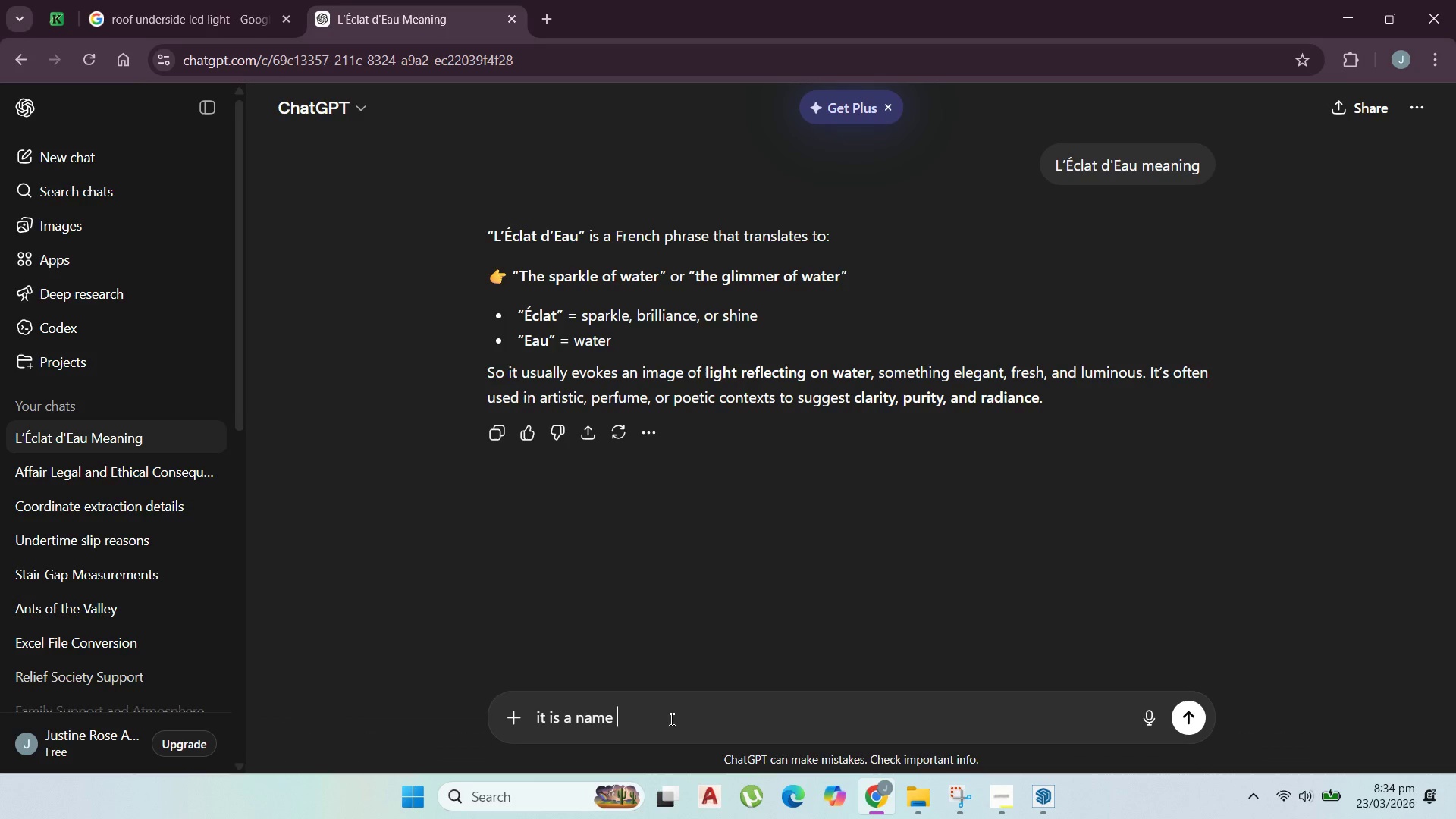 
key(Control+V)
 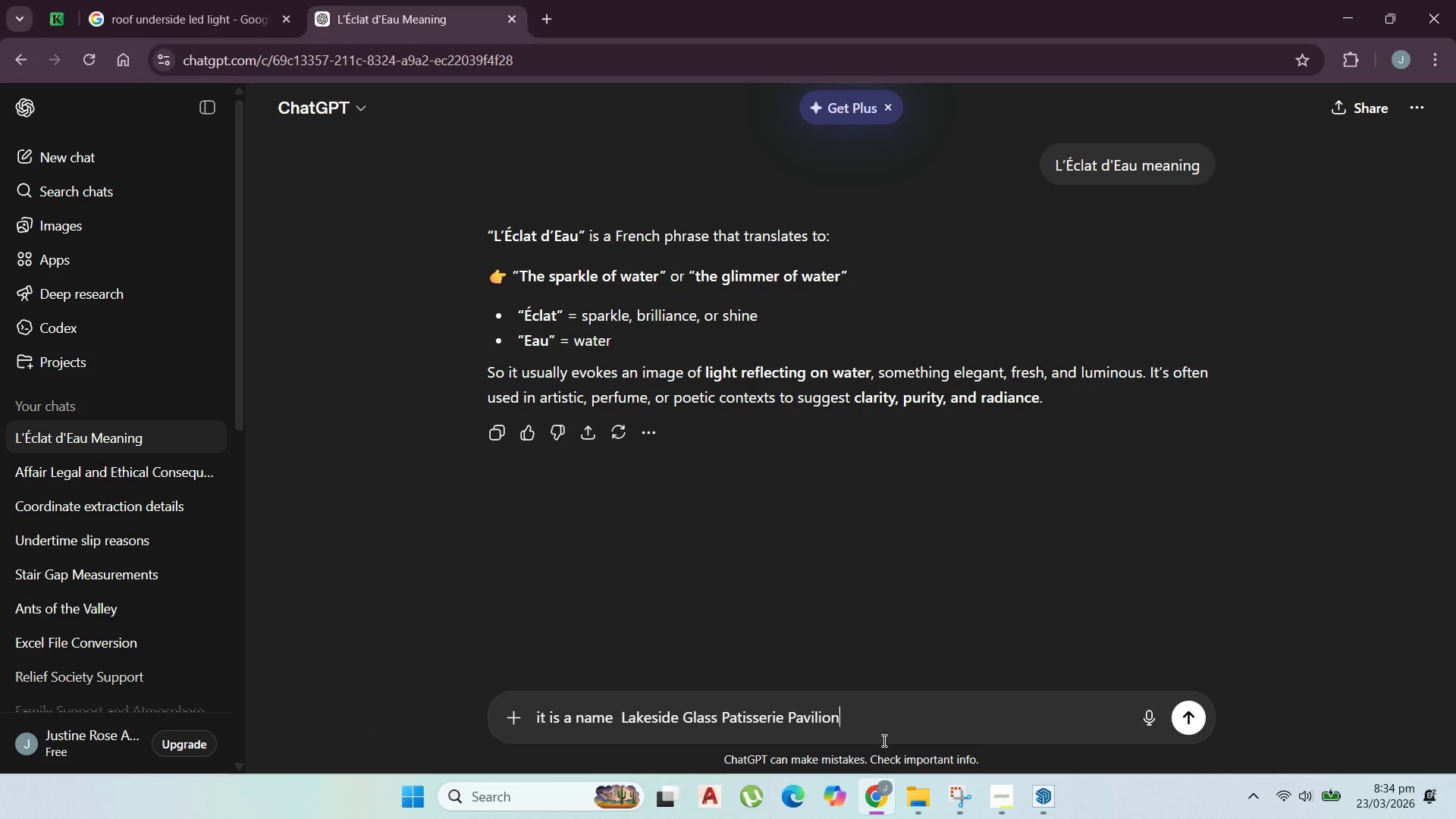 
type(, can you make a quote for this store)
 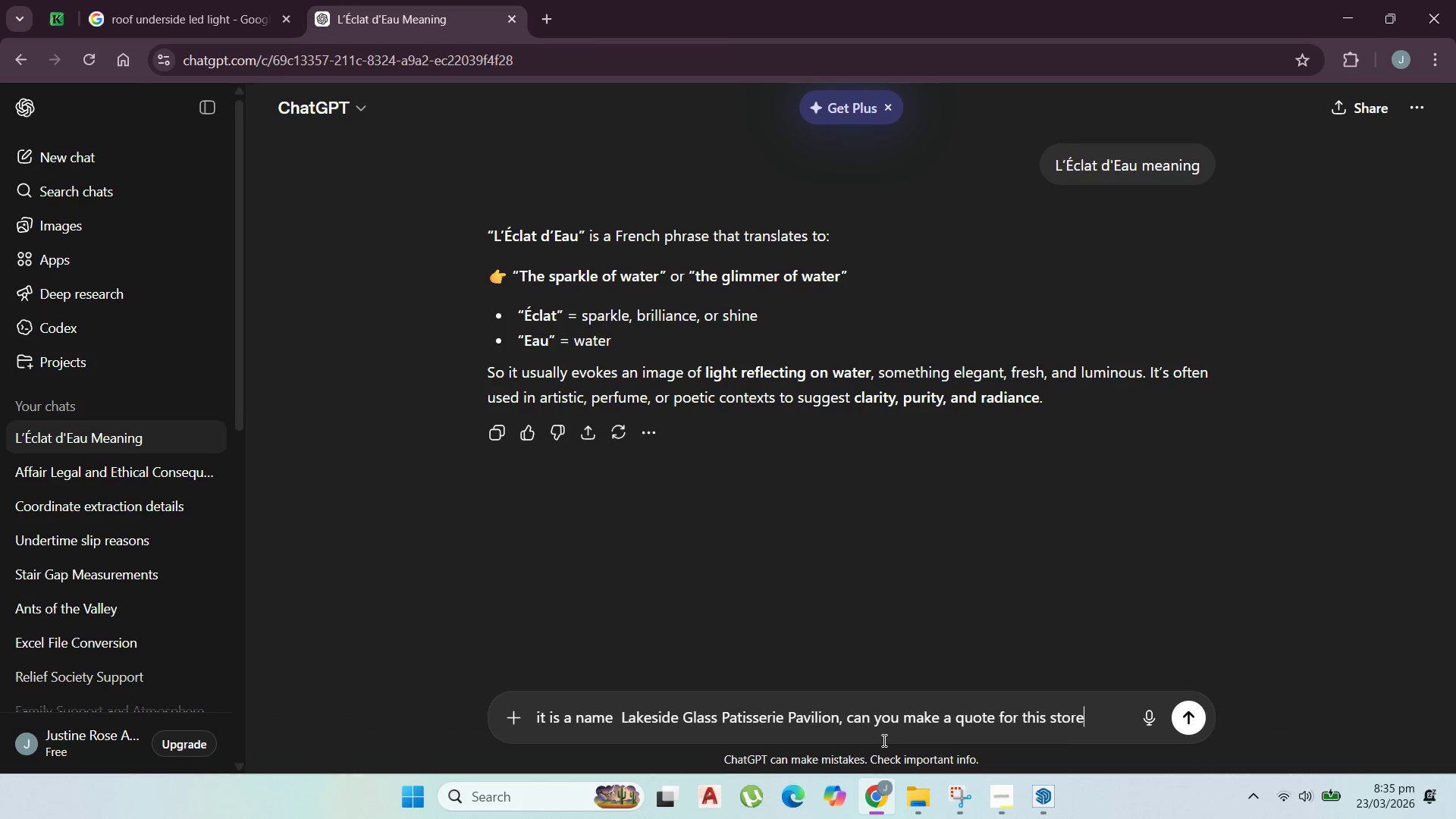 
key(Enter)
 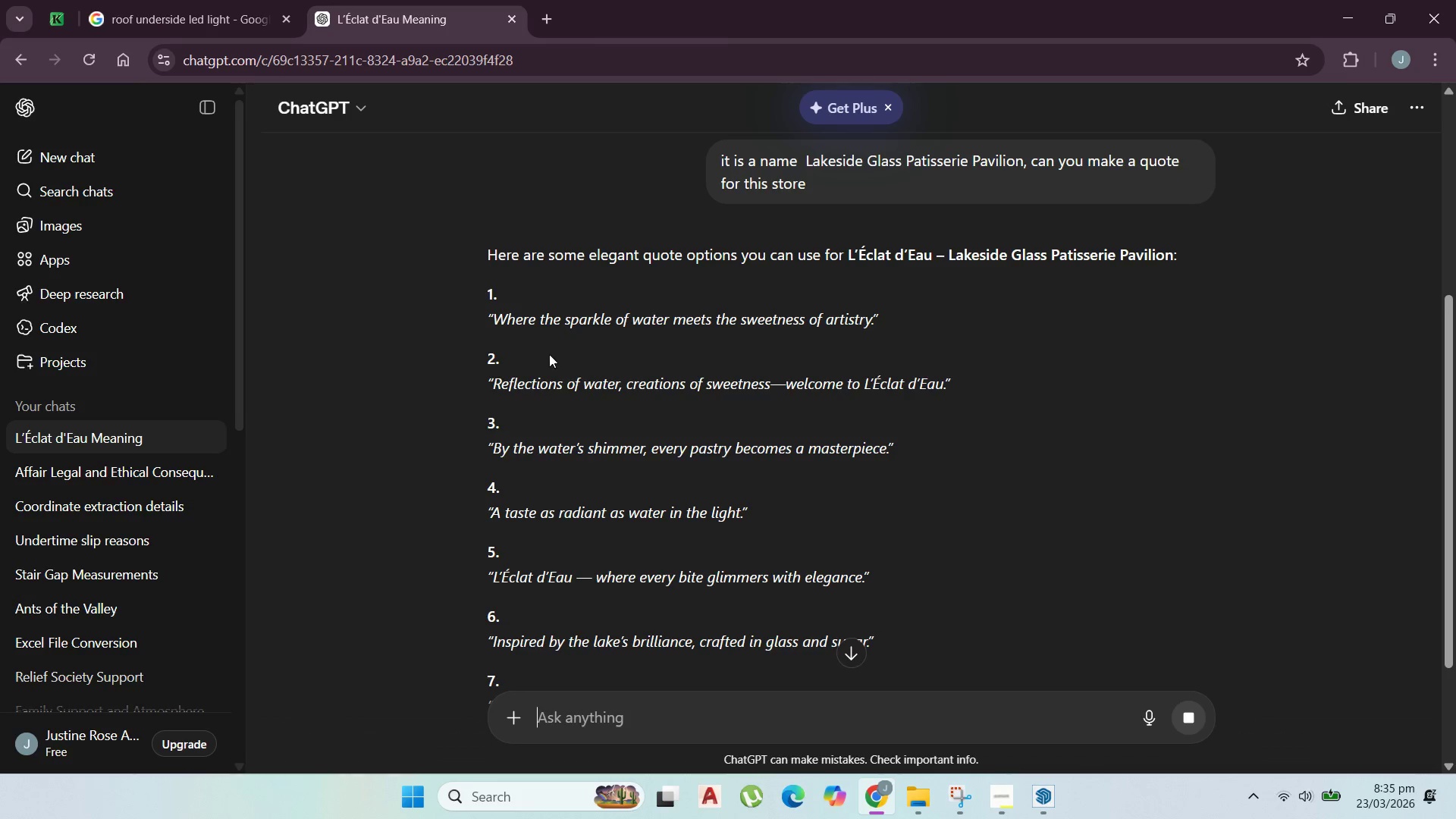 
wait(10.81)
 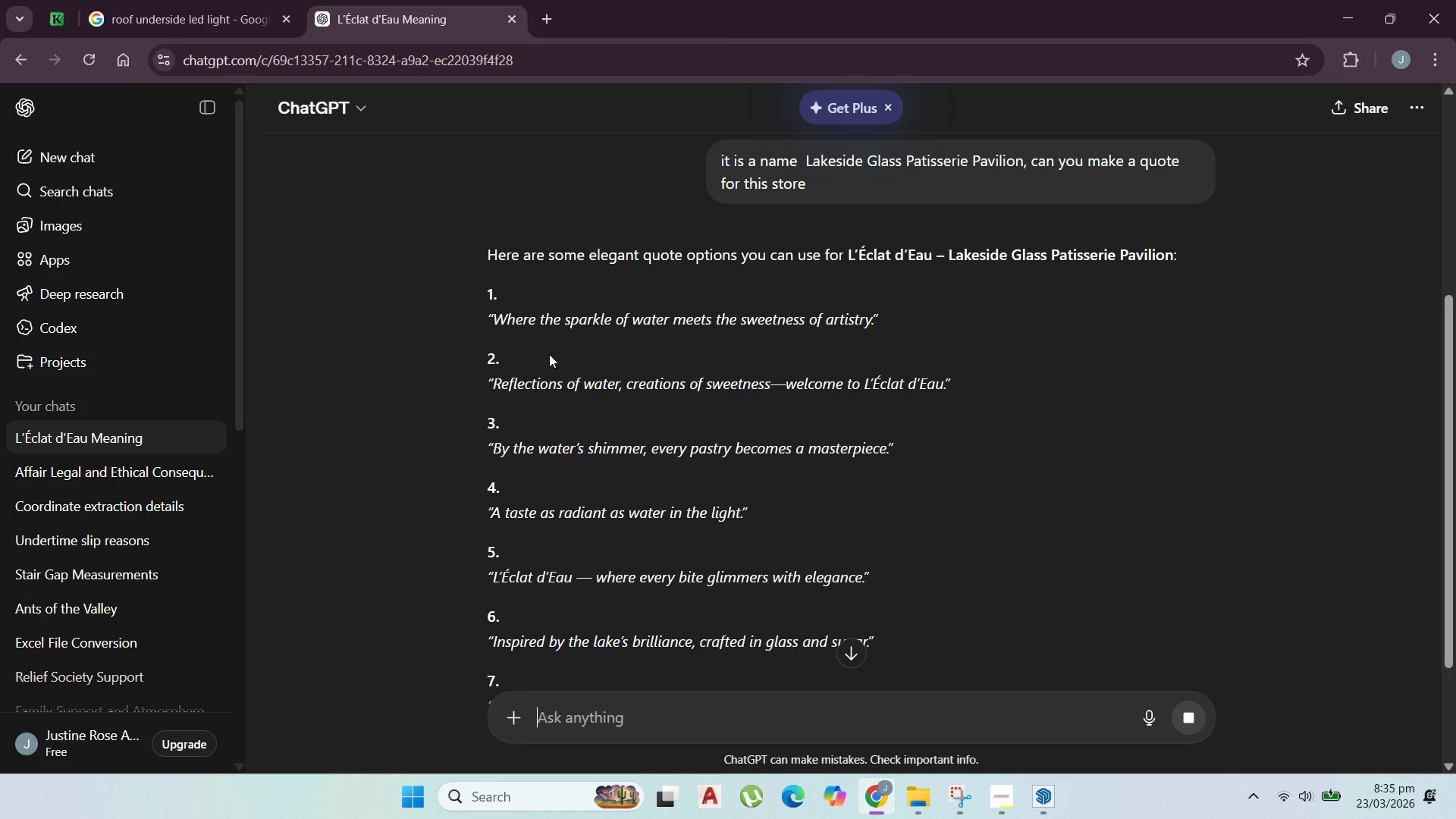 
left_click_drag(start_coordinate=[494, 450], to_coordinate=[890, 453])
 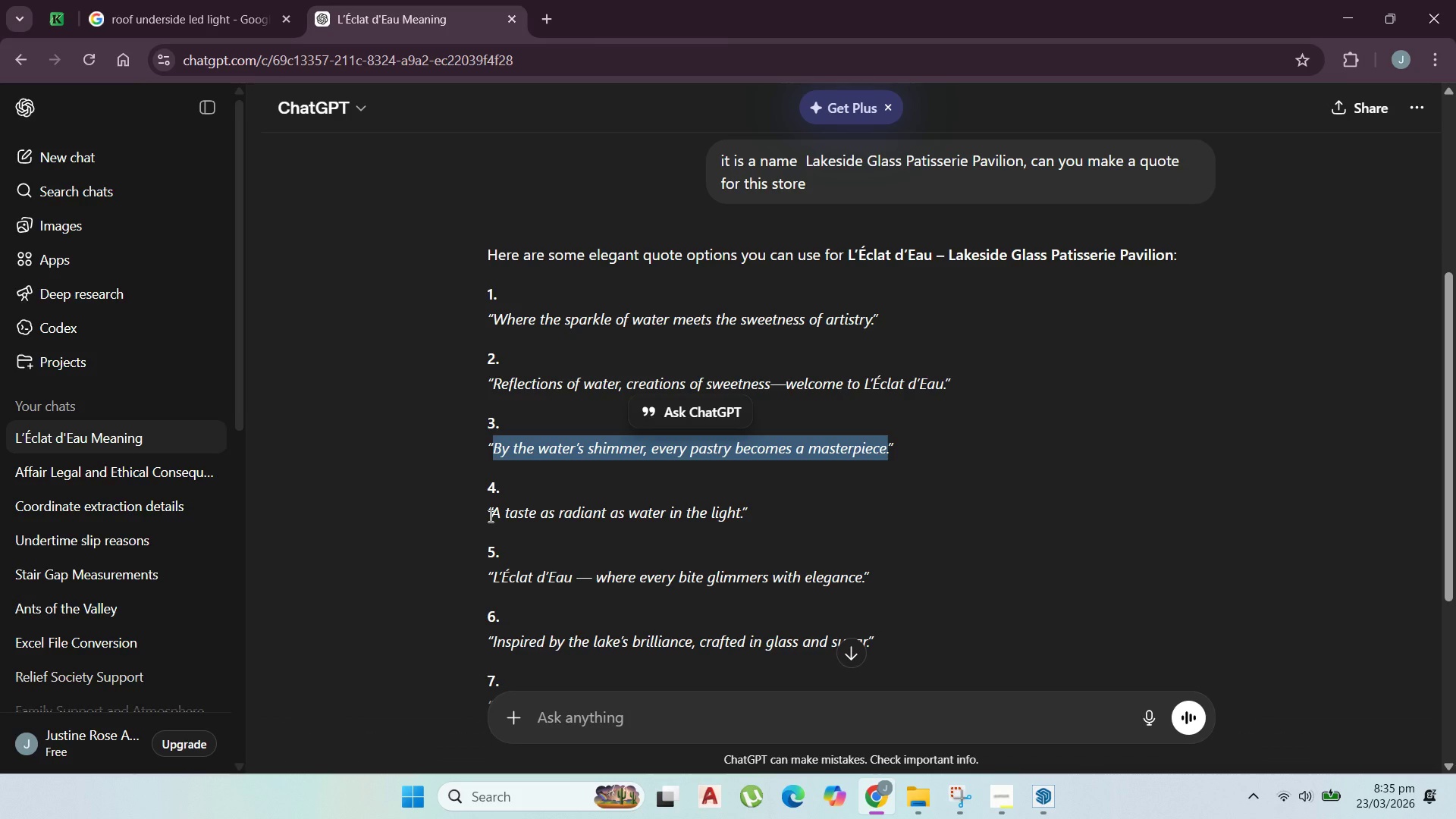 
left_click_drag(start_coordinate=[489, 516], to_coordinate=[635, 517])
 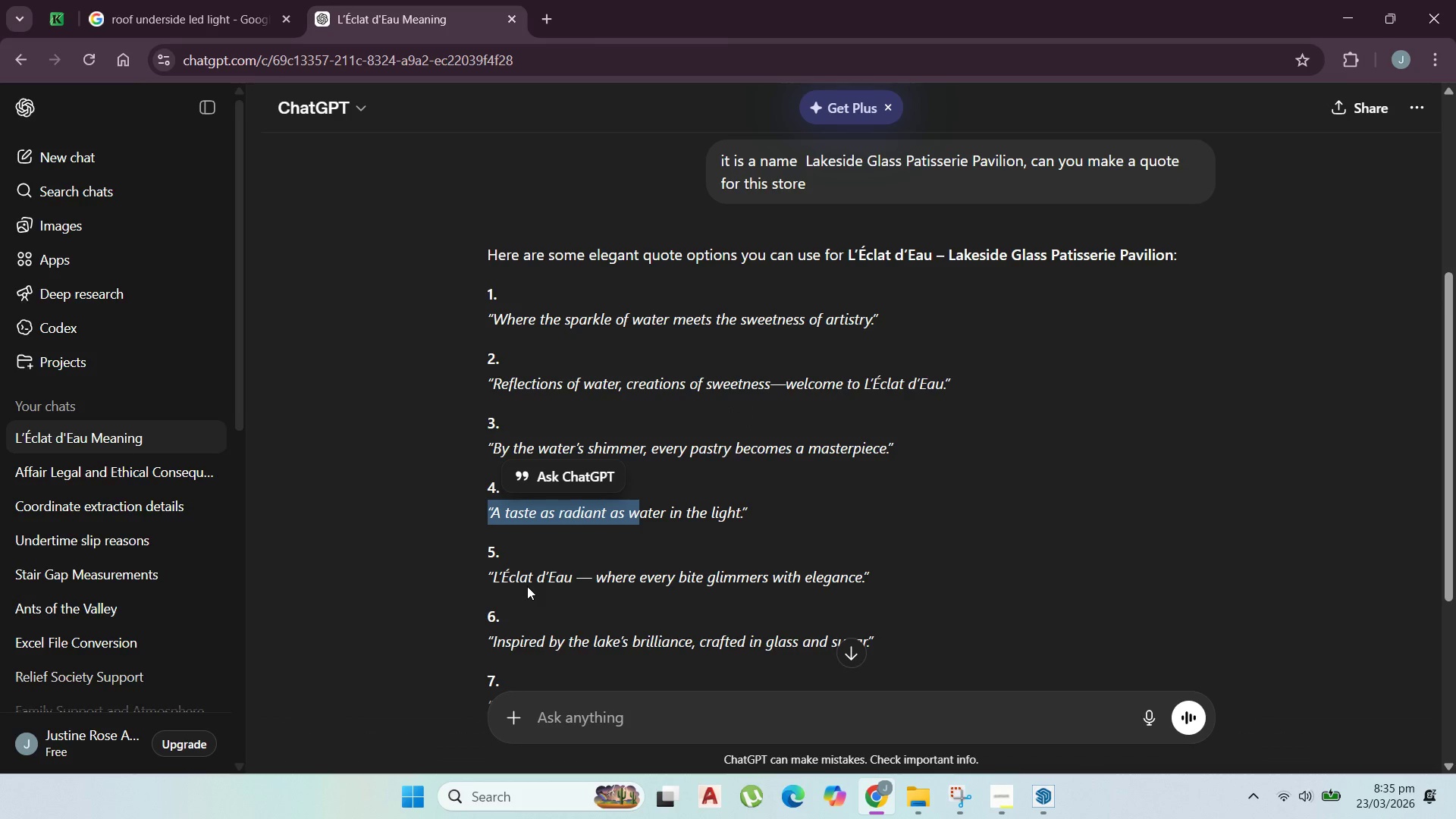 
scroll: coordinate [513, 554], scroll_direction: down, amount: 2.0
 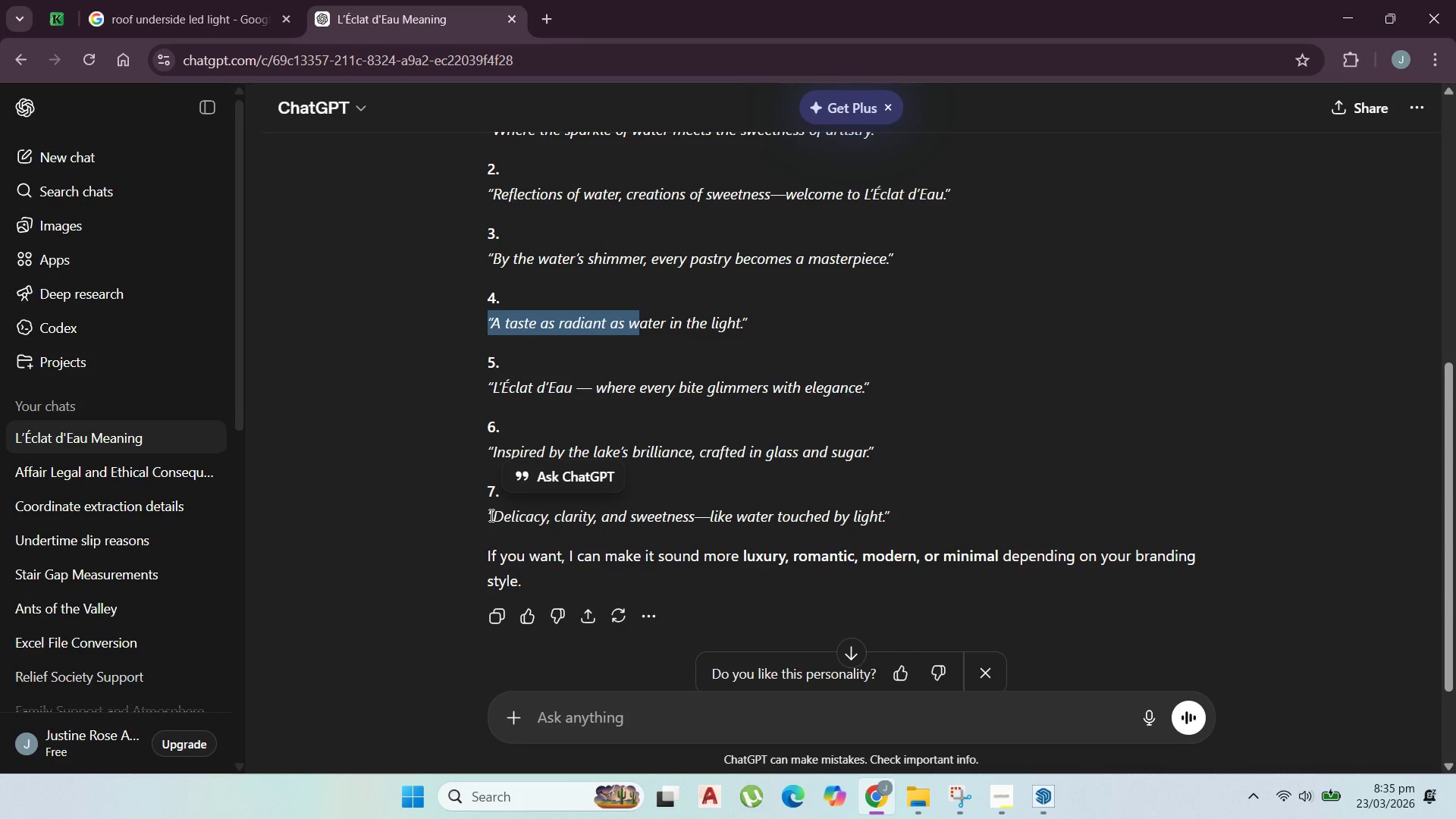 
left_click_drag(start_coordinate=[490, 515], to_coordinate=[884, 523])
 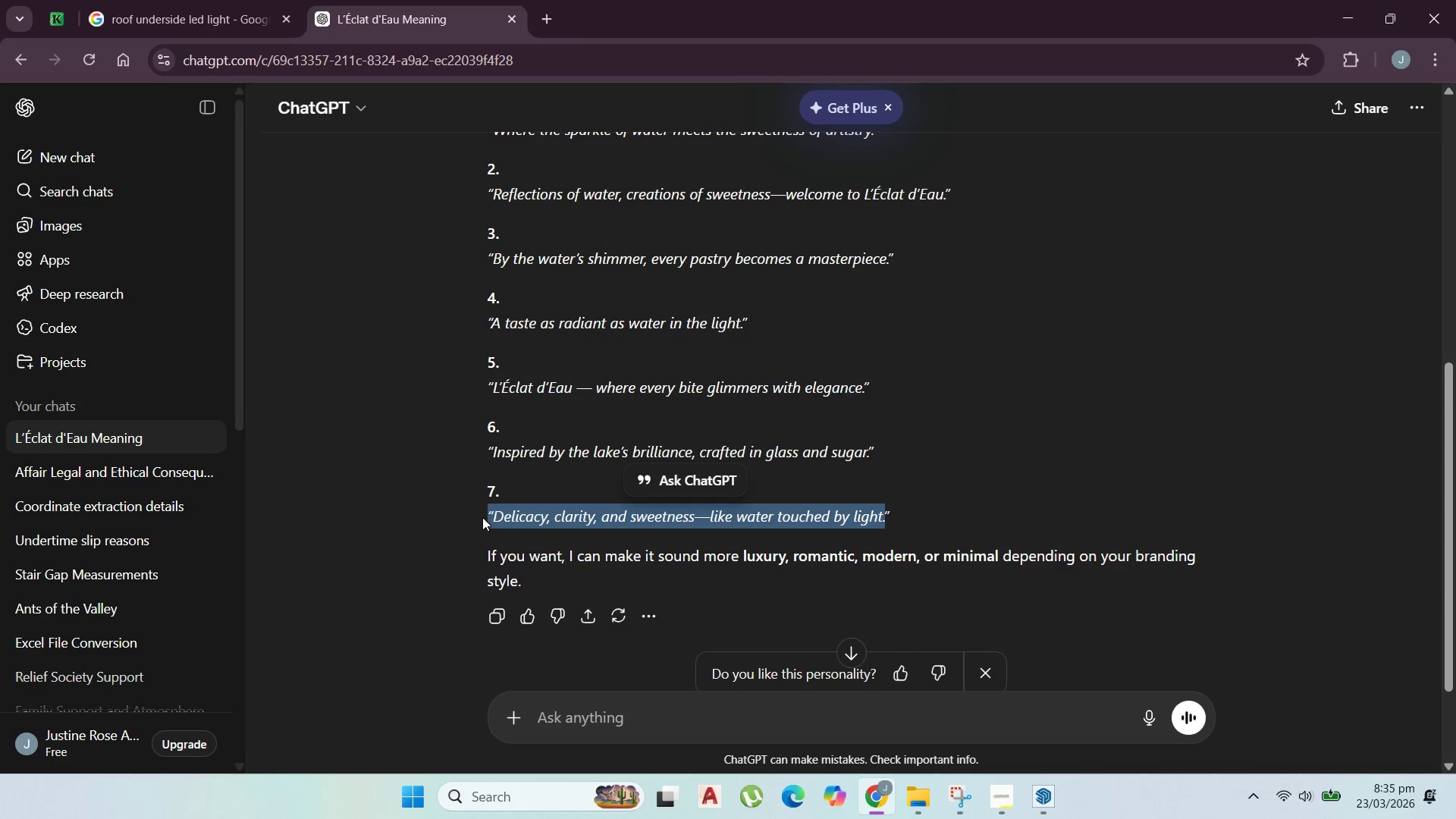 
left_click([497, 515])
 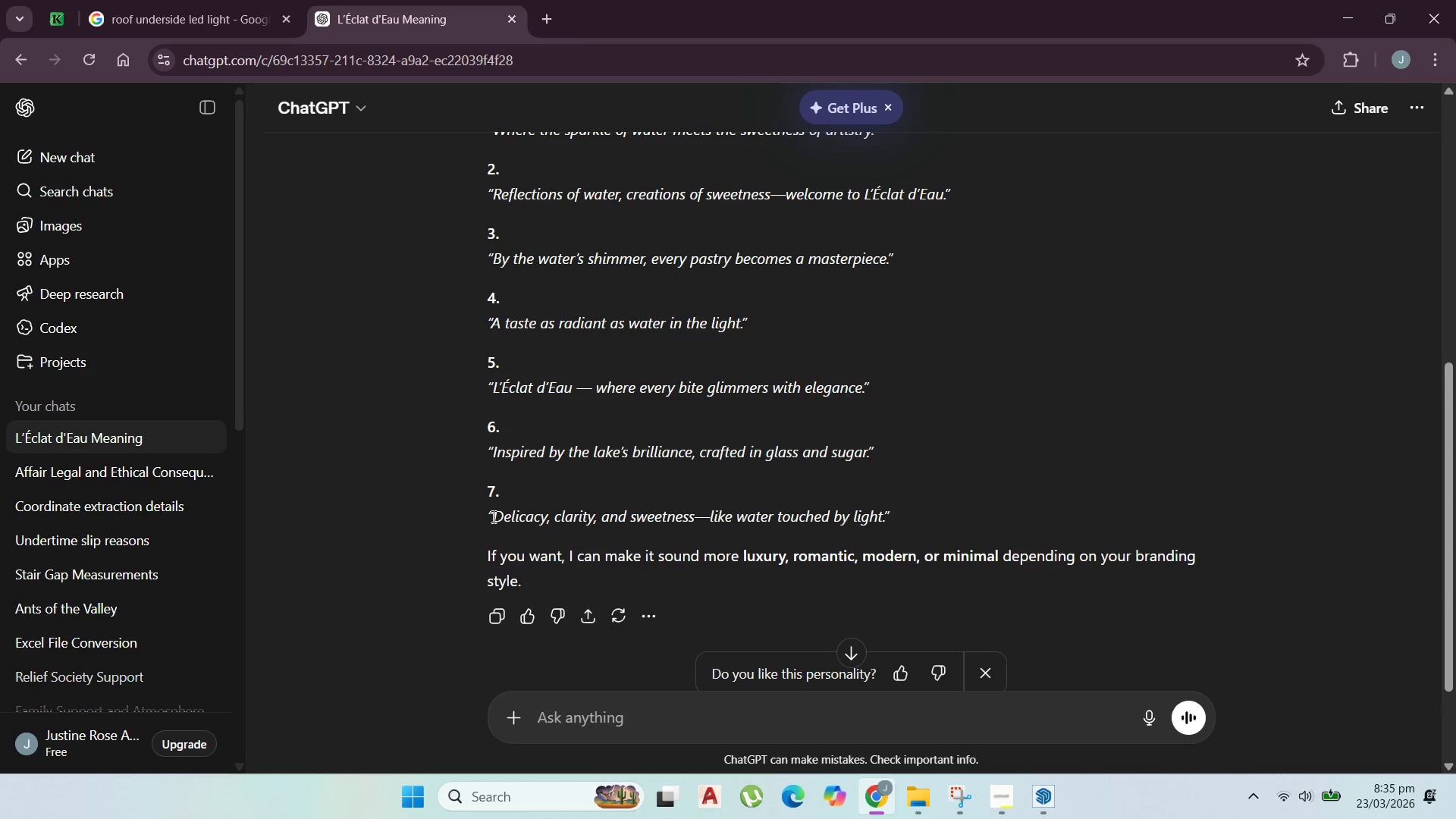 
left_click_drag(start_coordinate=[492, 516], to_coordinate=[885, 521])
 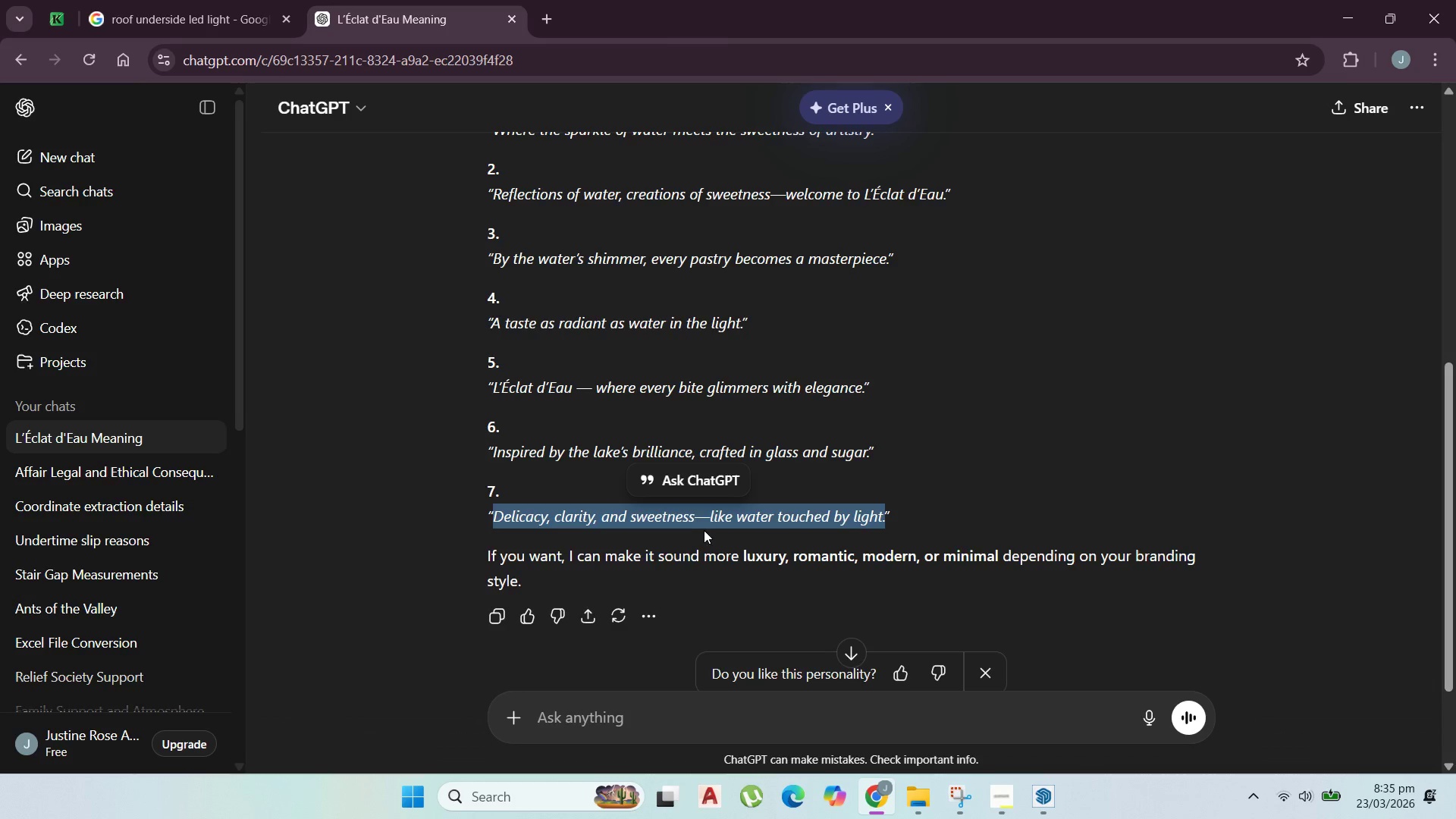 
scroll: coordinate [706, 522], scroll_direction: up, amount: 3.0
 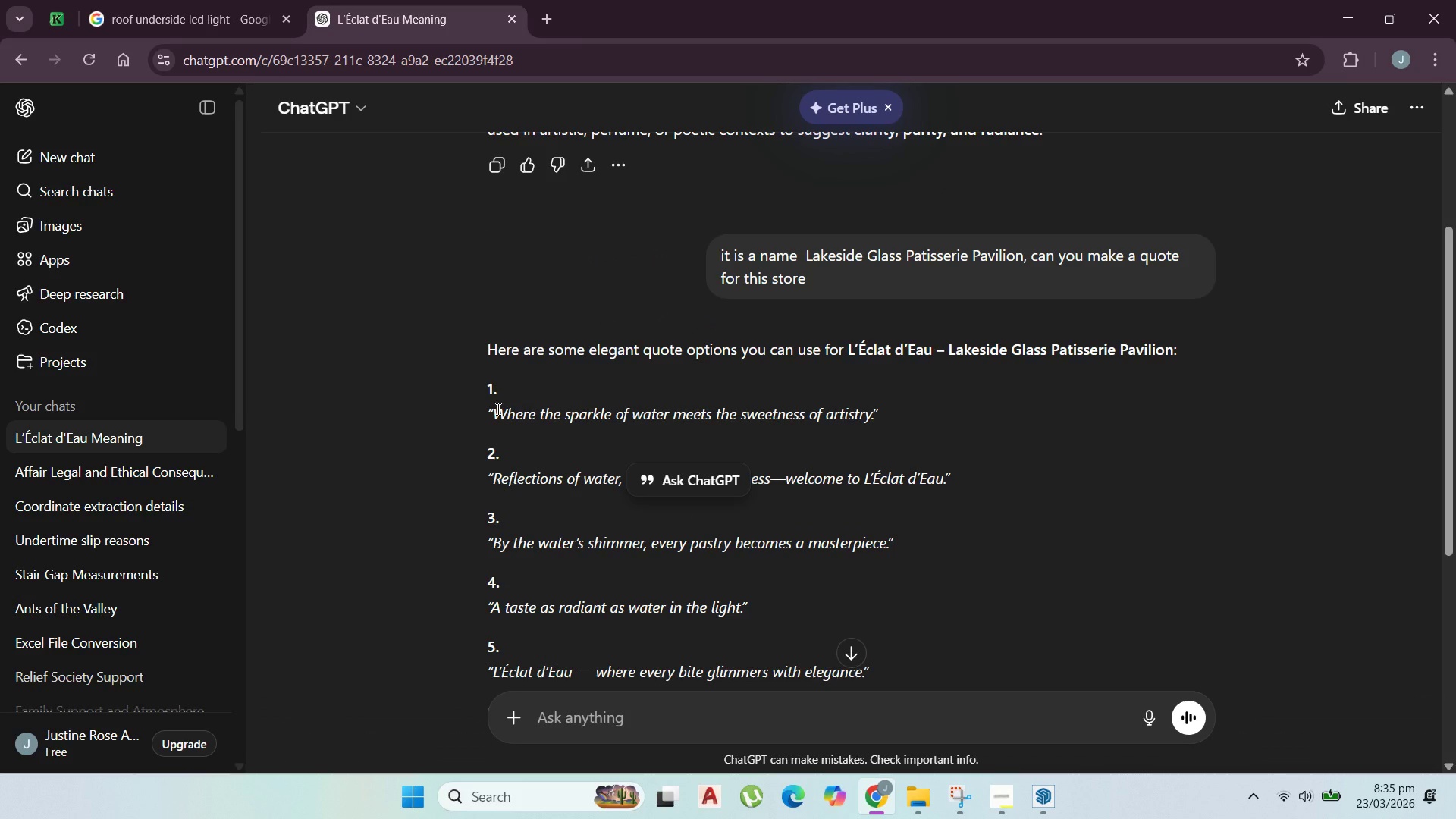 
left_click_drag(start_coordinate=[497, 409], to_coordinate=[873, 420])
 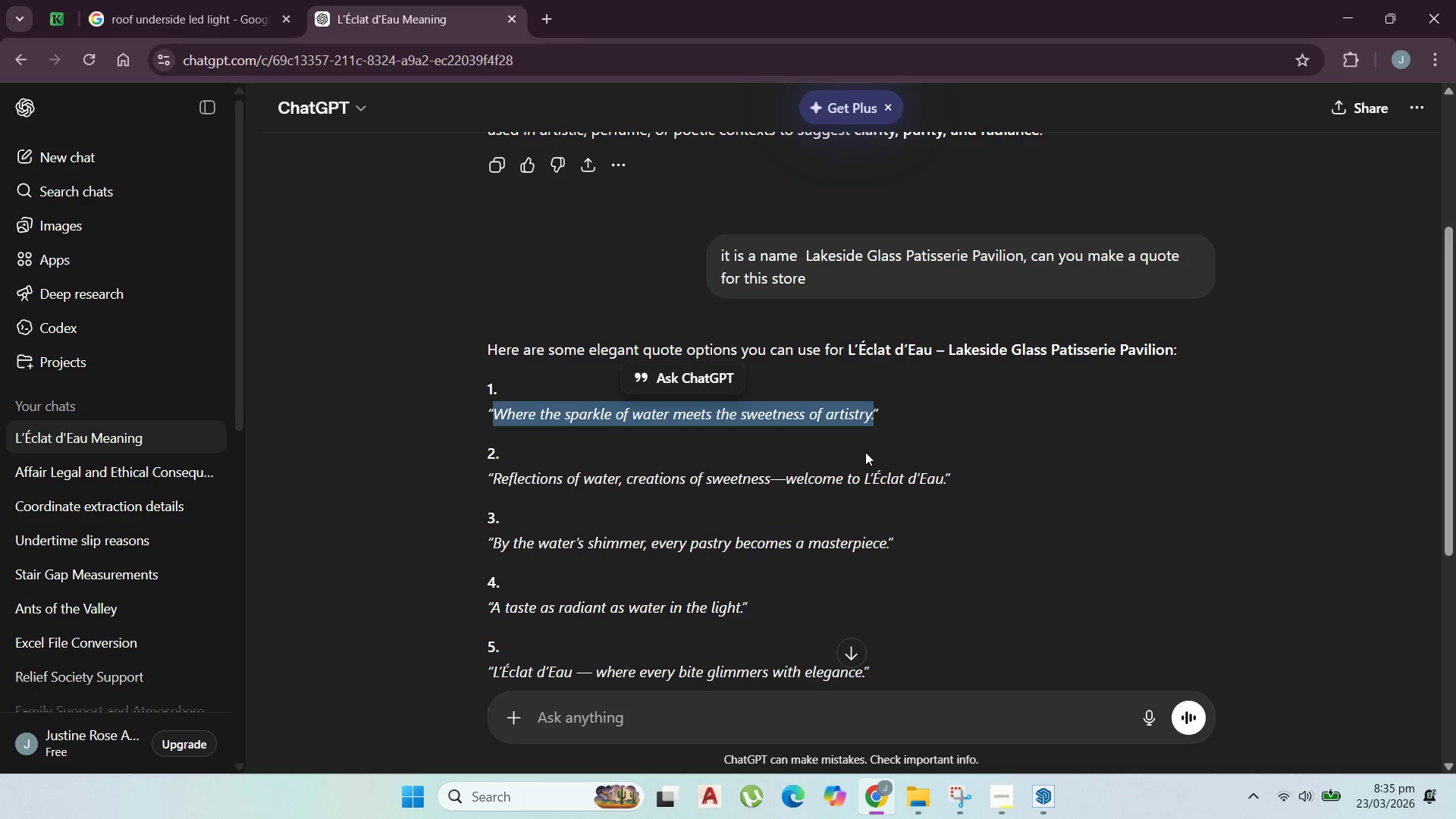 
hold_key(key=ControlLeft, duration=0.58)
 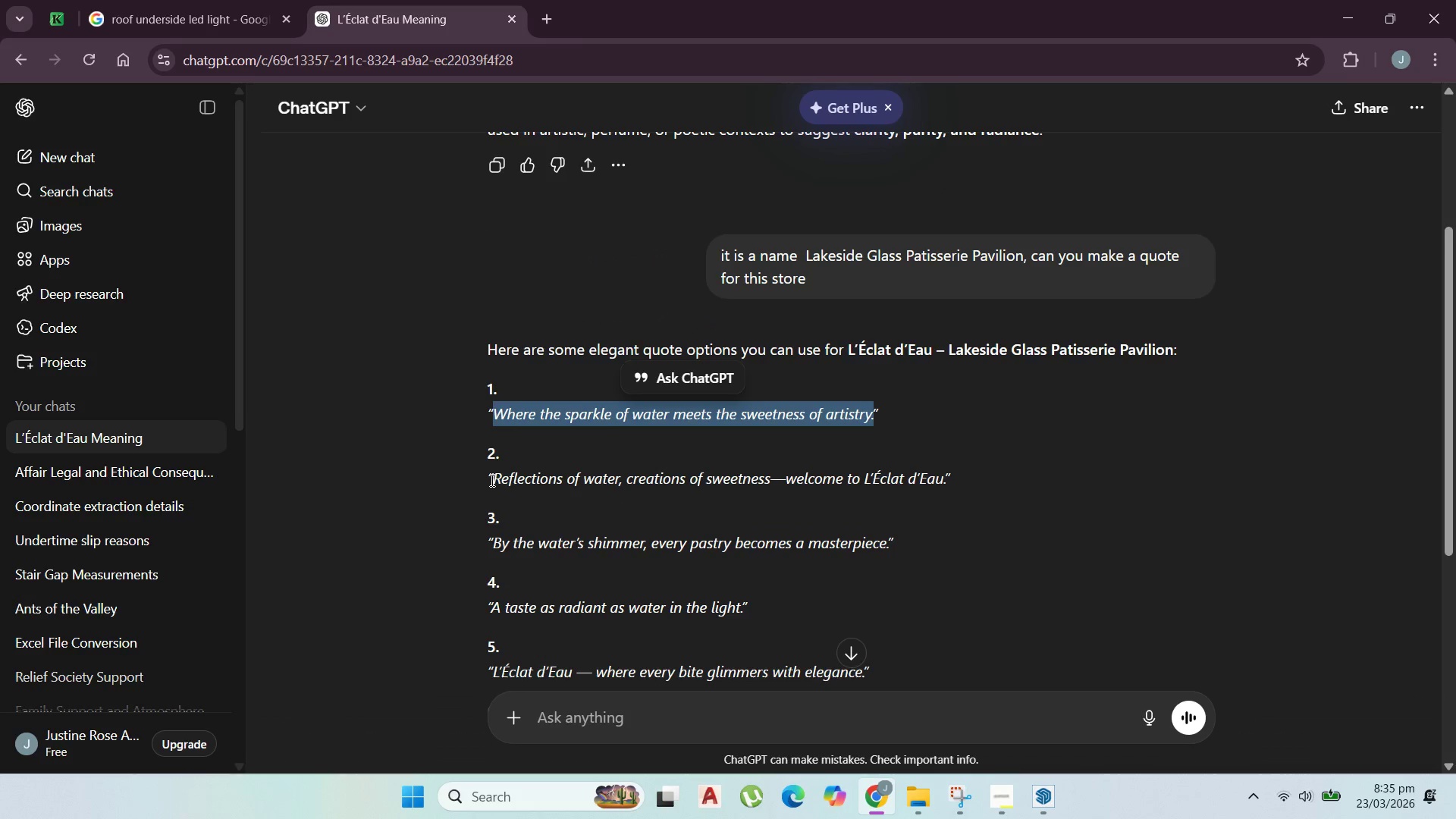 
left_click_drag(start_coordinate=[491, 479], to_coordinate=[842, 492])
 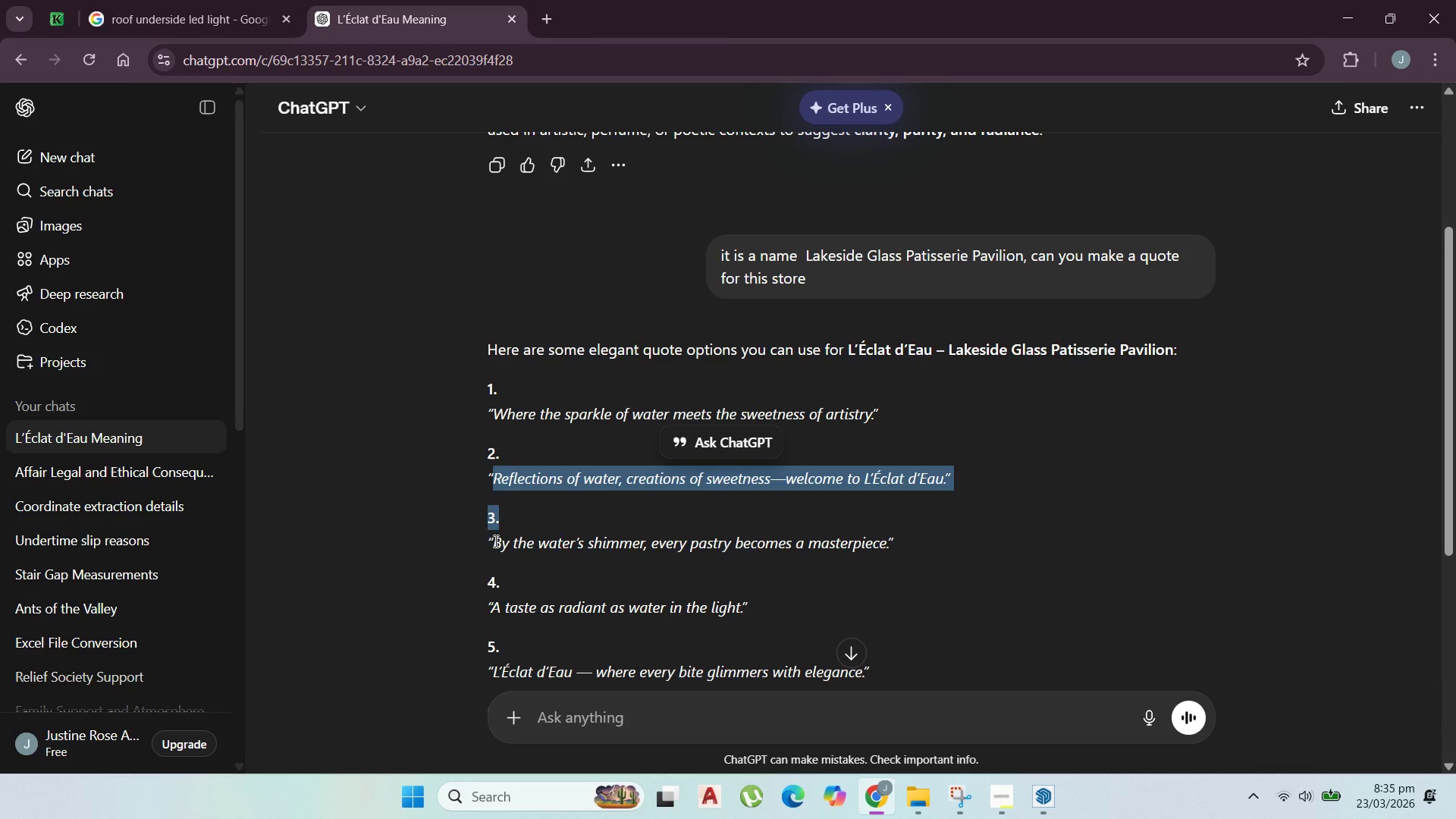 
left_click_drag(start_coordinate=[493, 541], to_coordinate=[783, 541])
 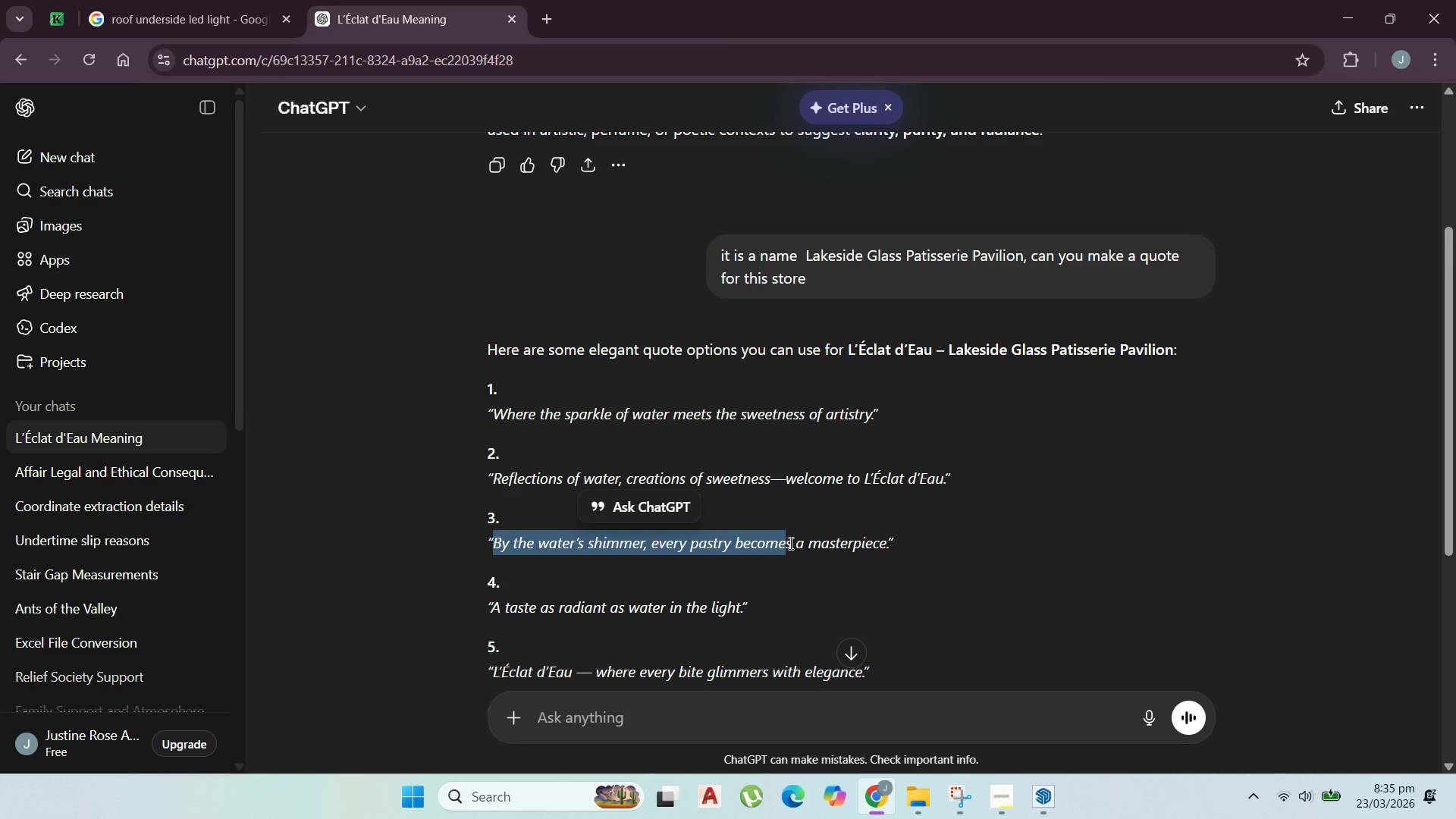 
scroll: coordinate [778, 566], scroll_direction: down, amount: 5.0
 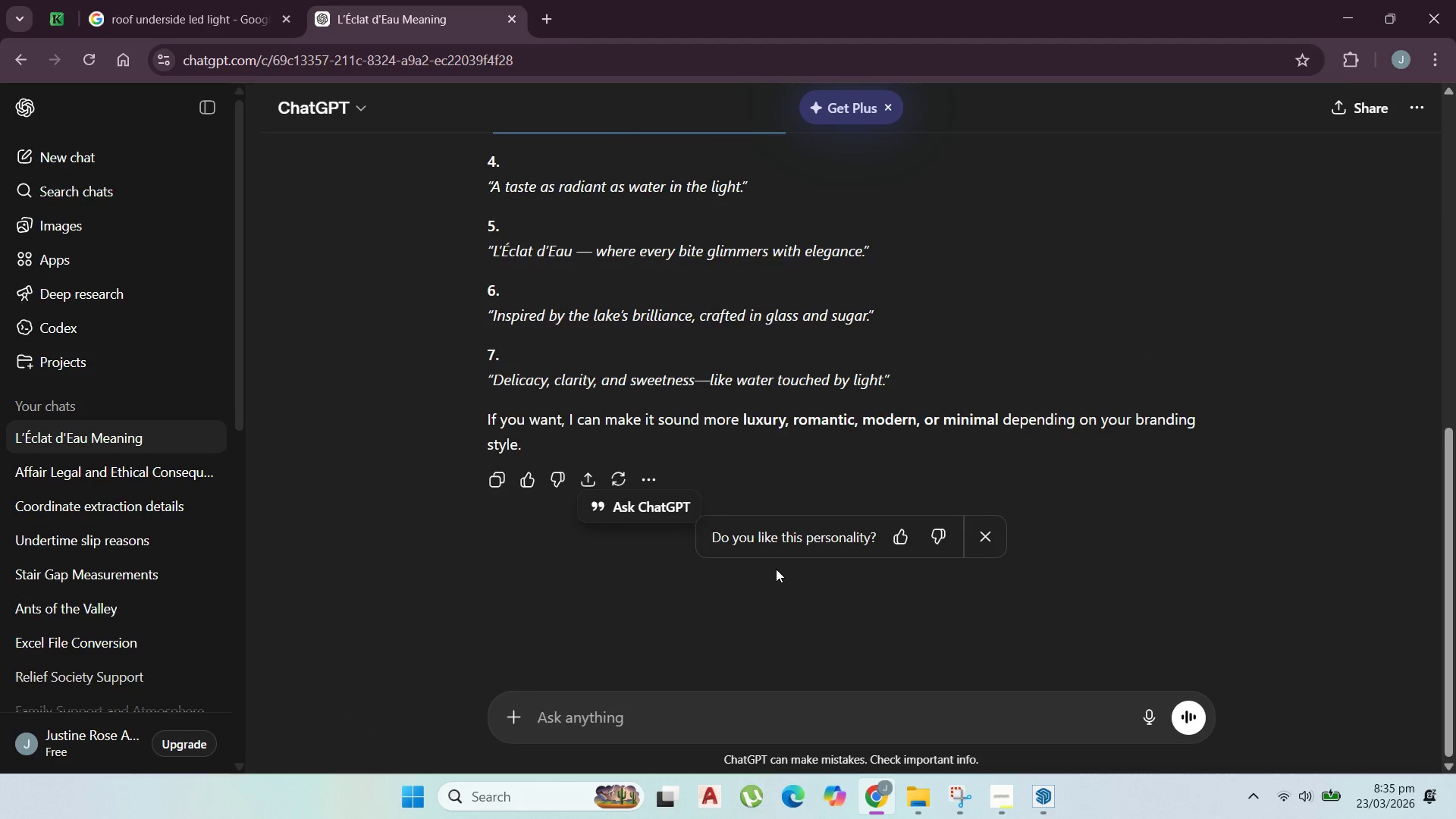 
scroll: coordinate [776, 569], scroll_direction: up, amount: 1.0
 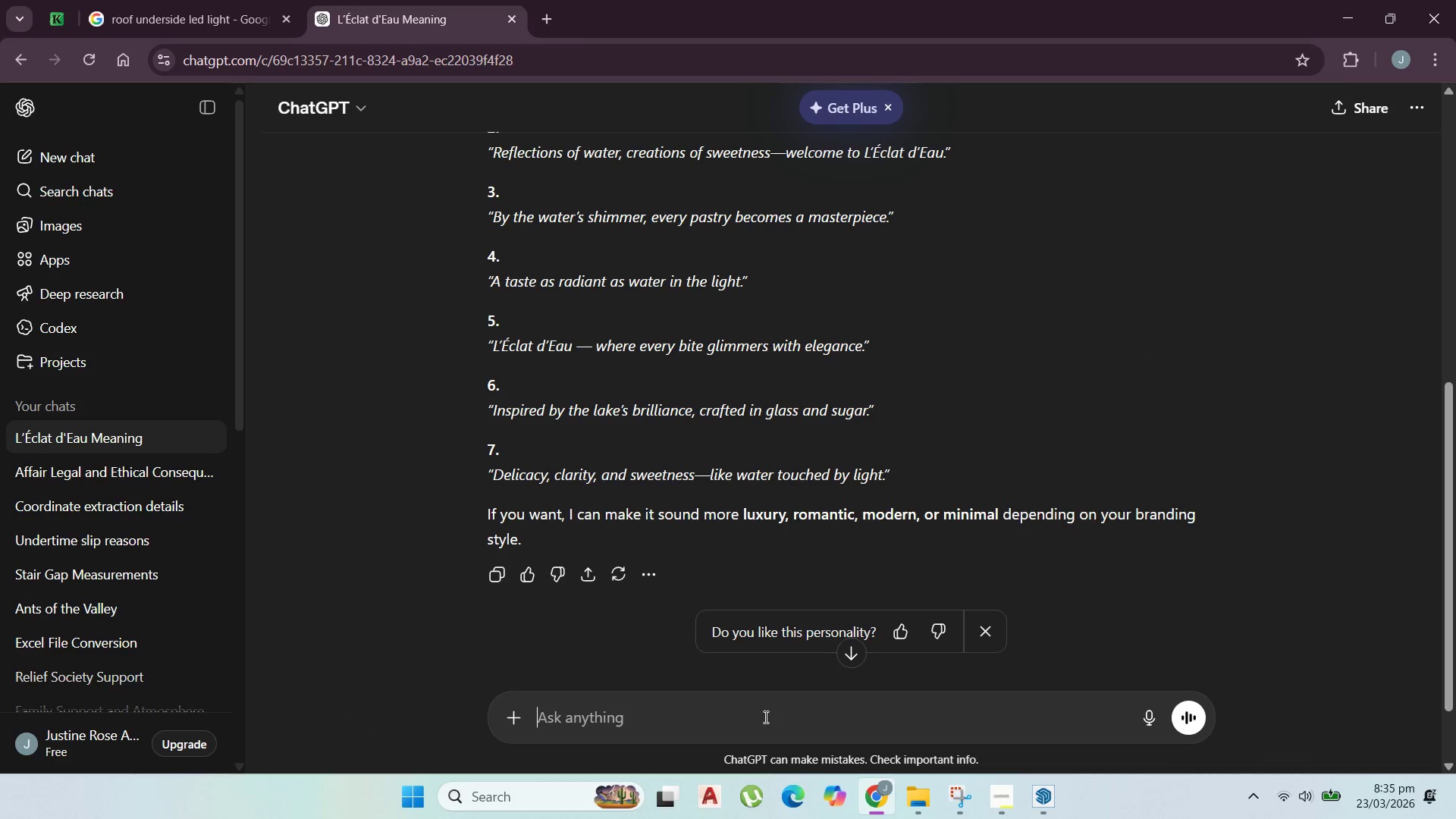 
type(make it a lil mo)
 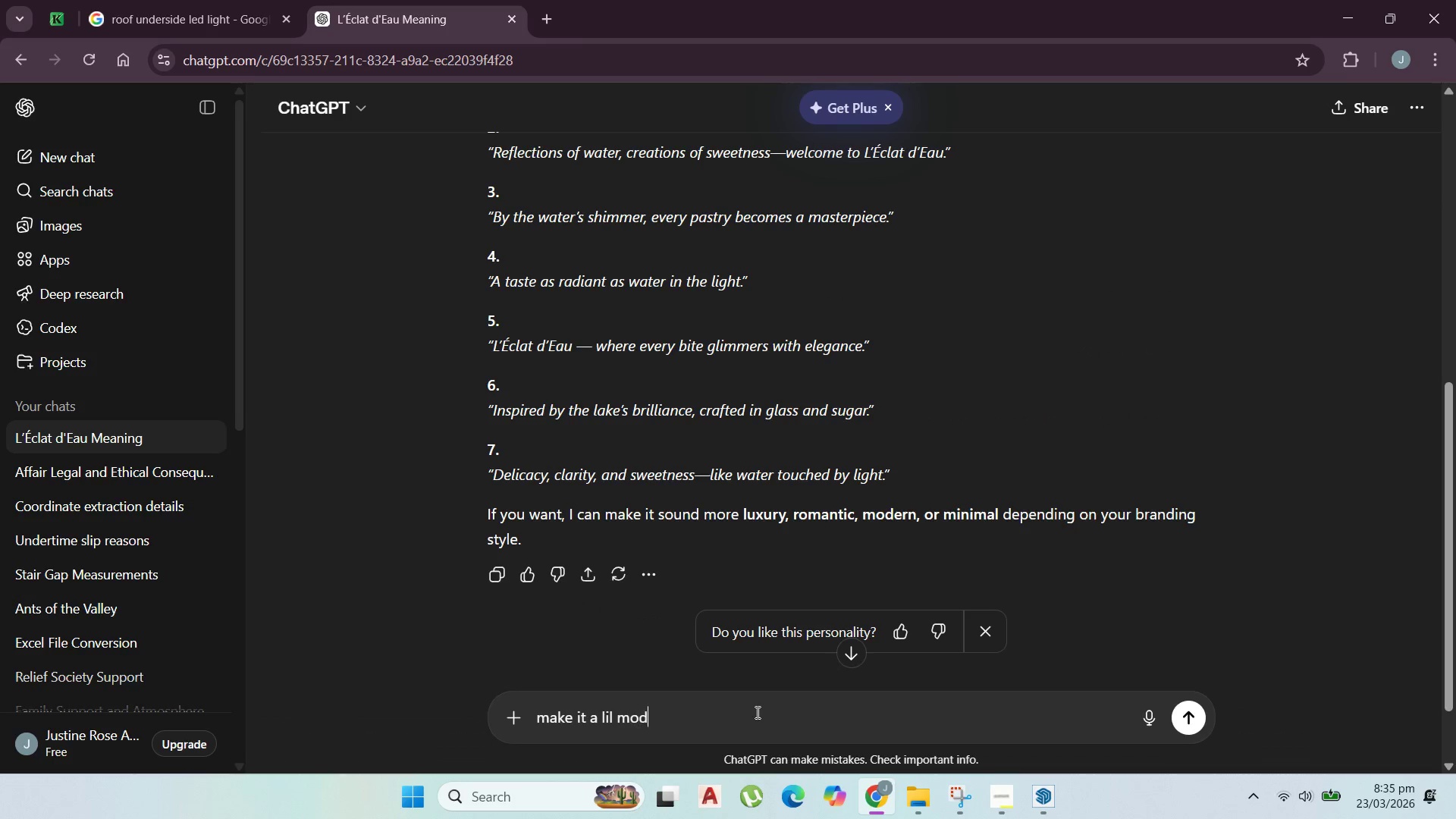 
type(dern)
 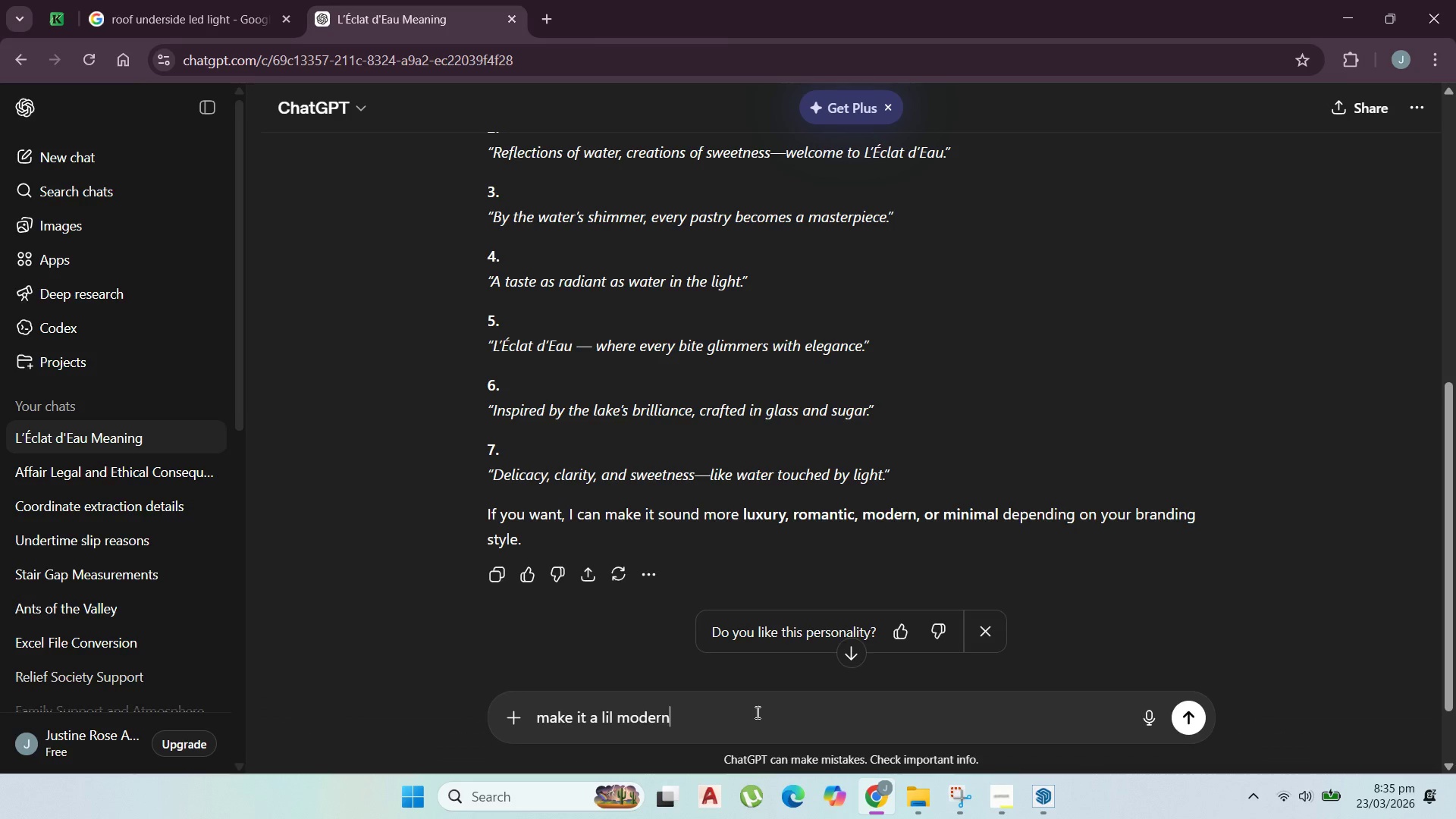 
key(Enter)
 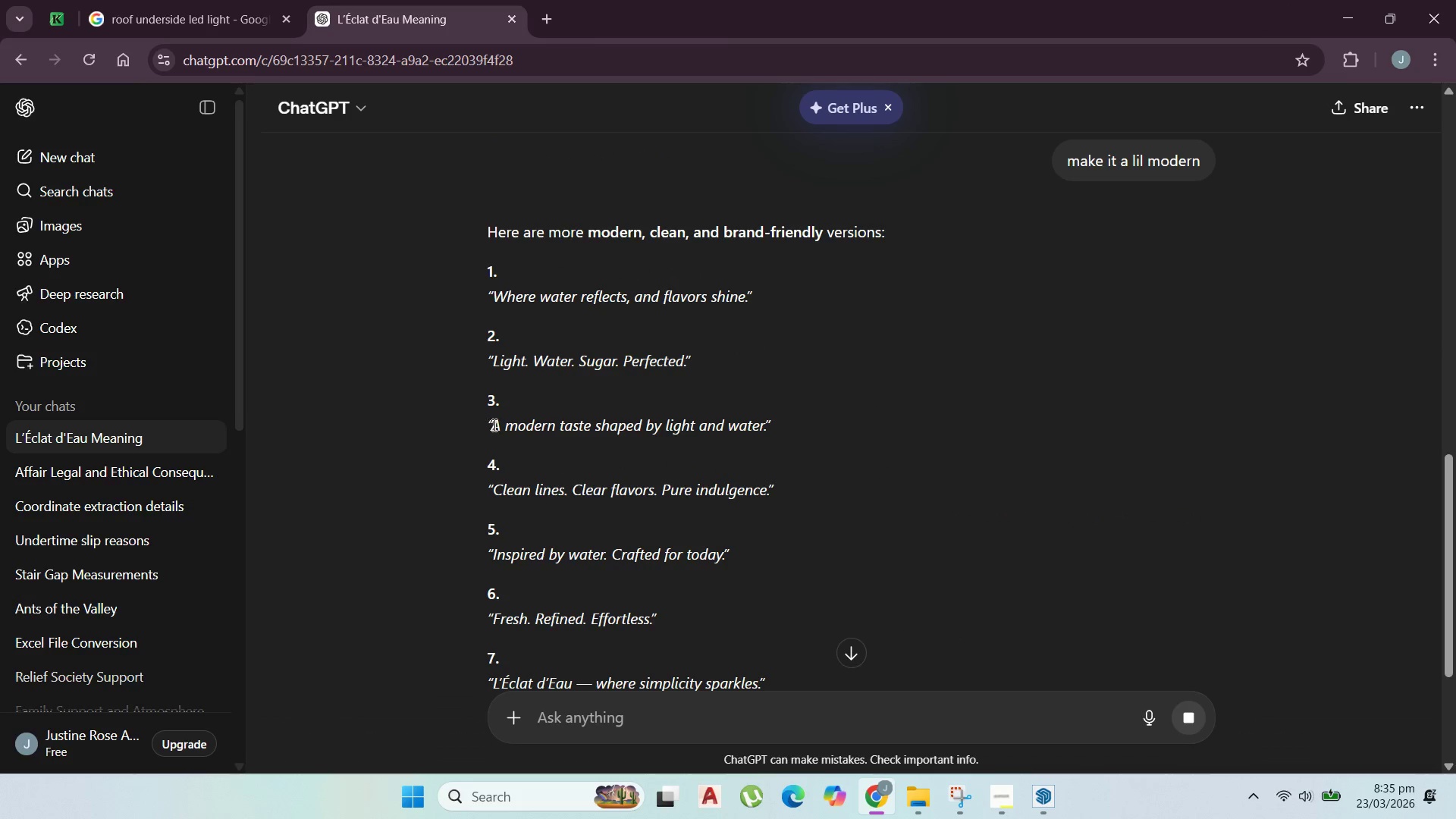 
wait(10.26)
 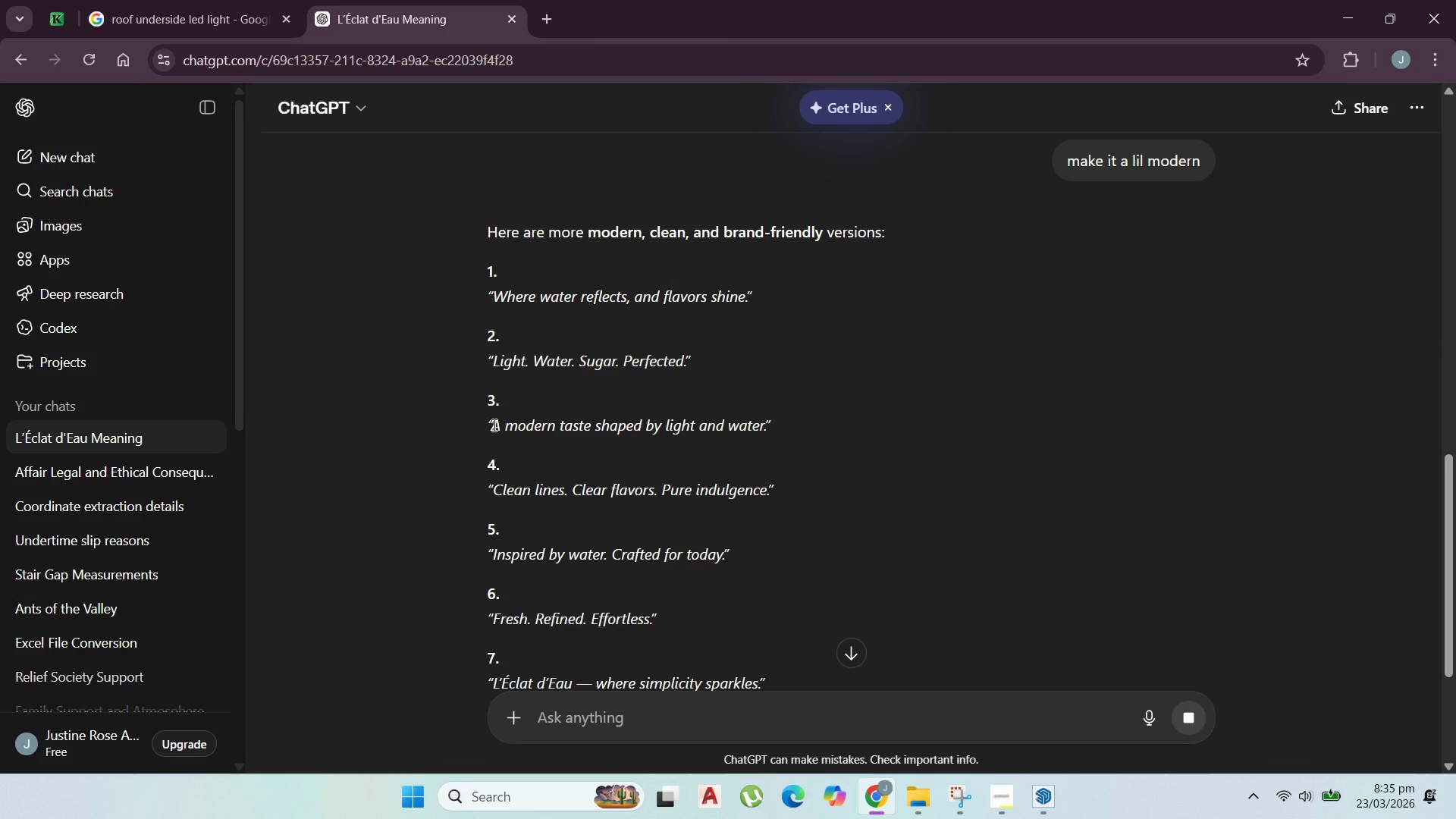 
scroll: coordinate [529, 549], scroll_direction: down, amount: 1.0
 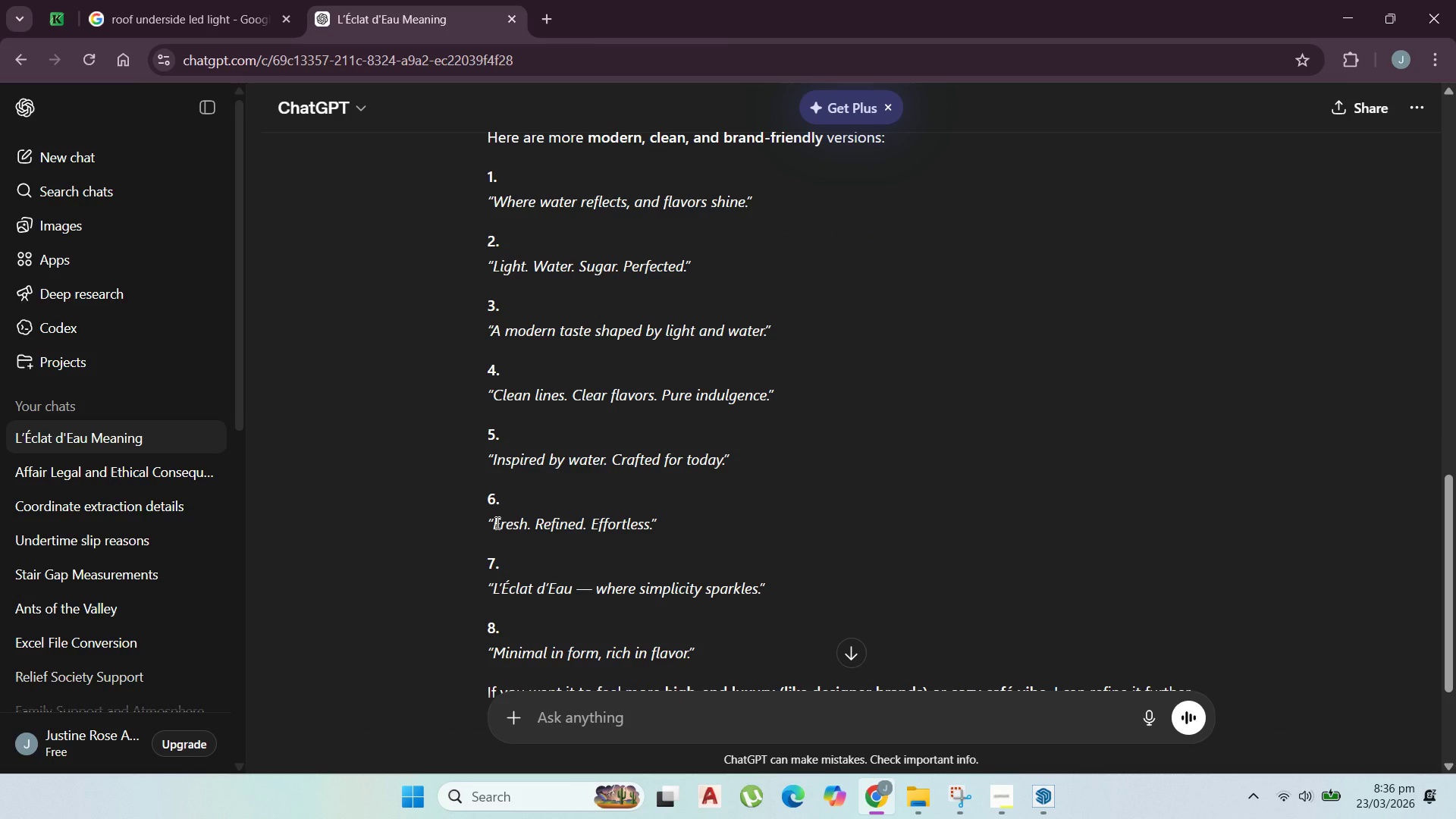 
left_click_drag(start_coordinate=[496, 522], to_coordinate=[655, 529])
 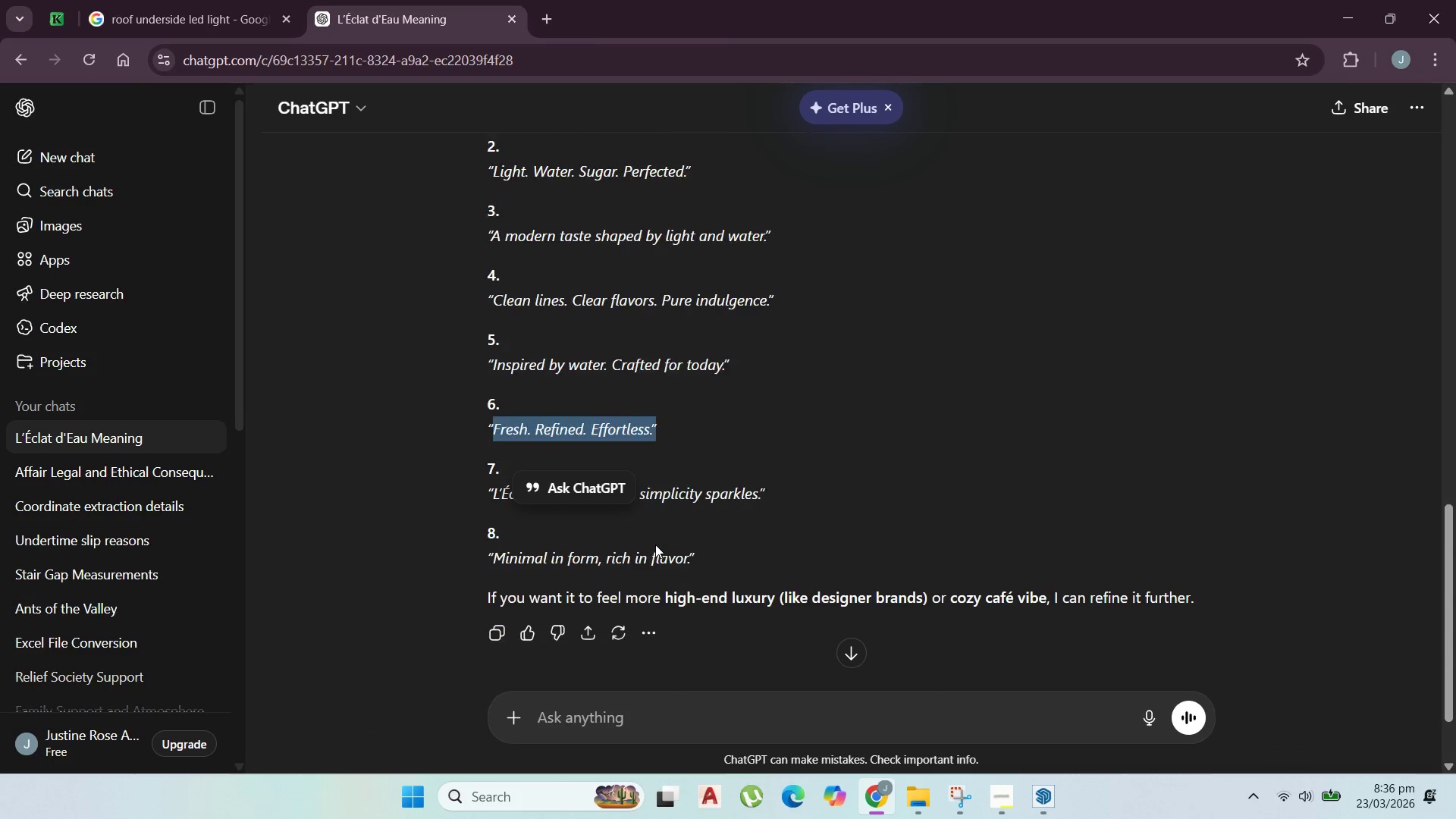 
scroll: coordinate [655, 544], scroll_direction: down, amount: 1.0
 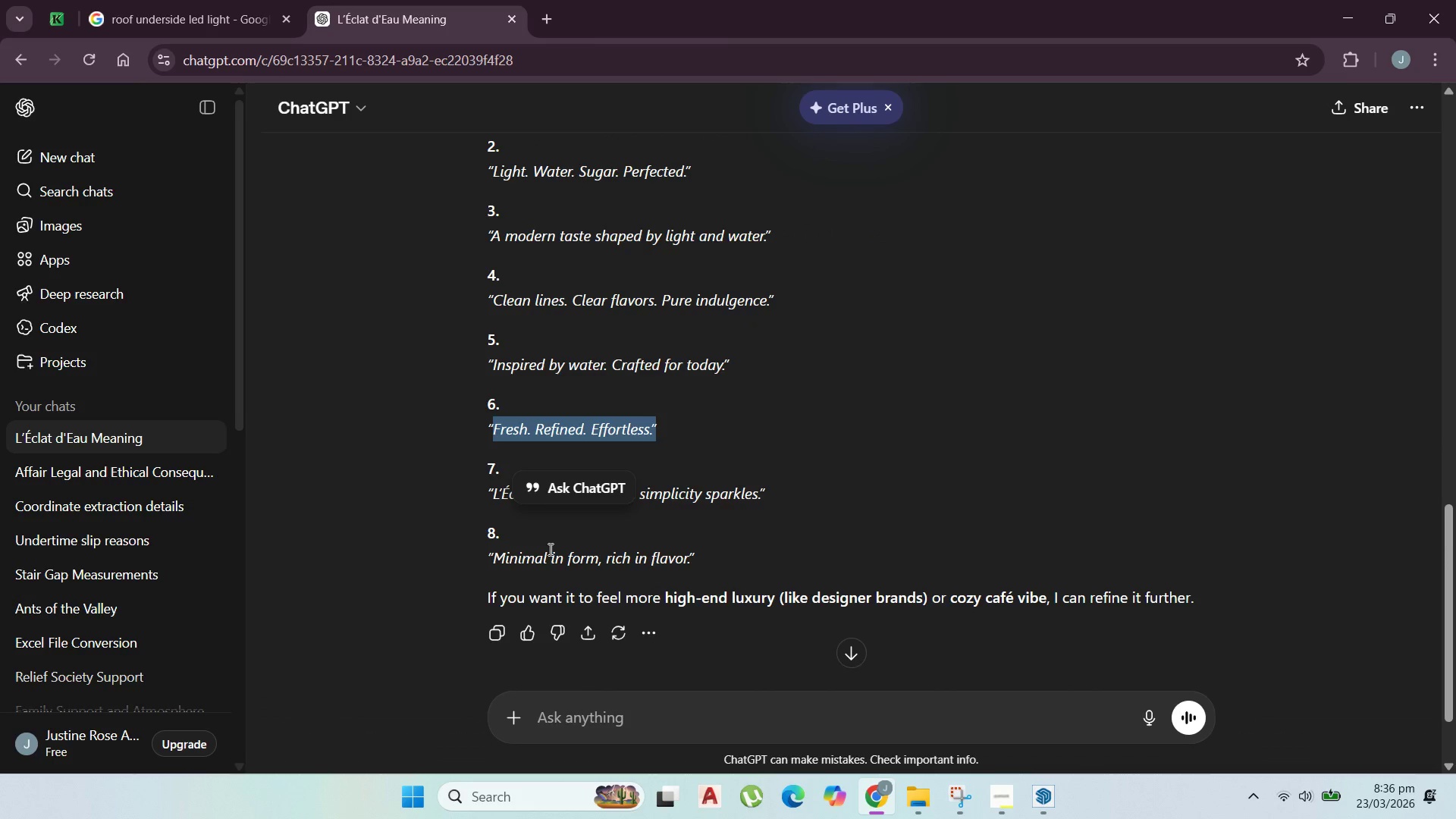 
scroll: coordinate [549, 544], scroll_direction: up, amount: 1.0
 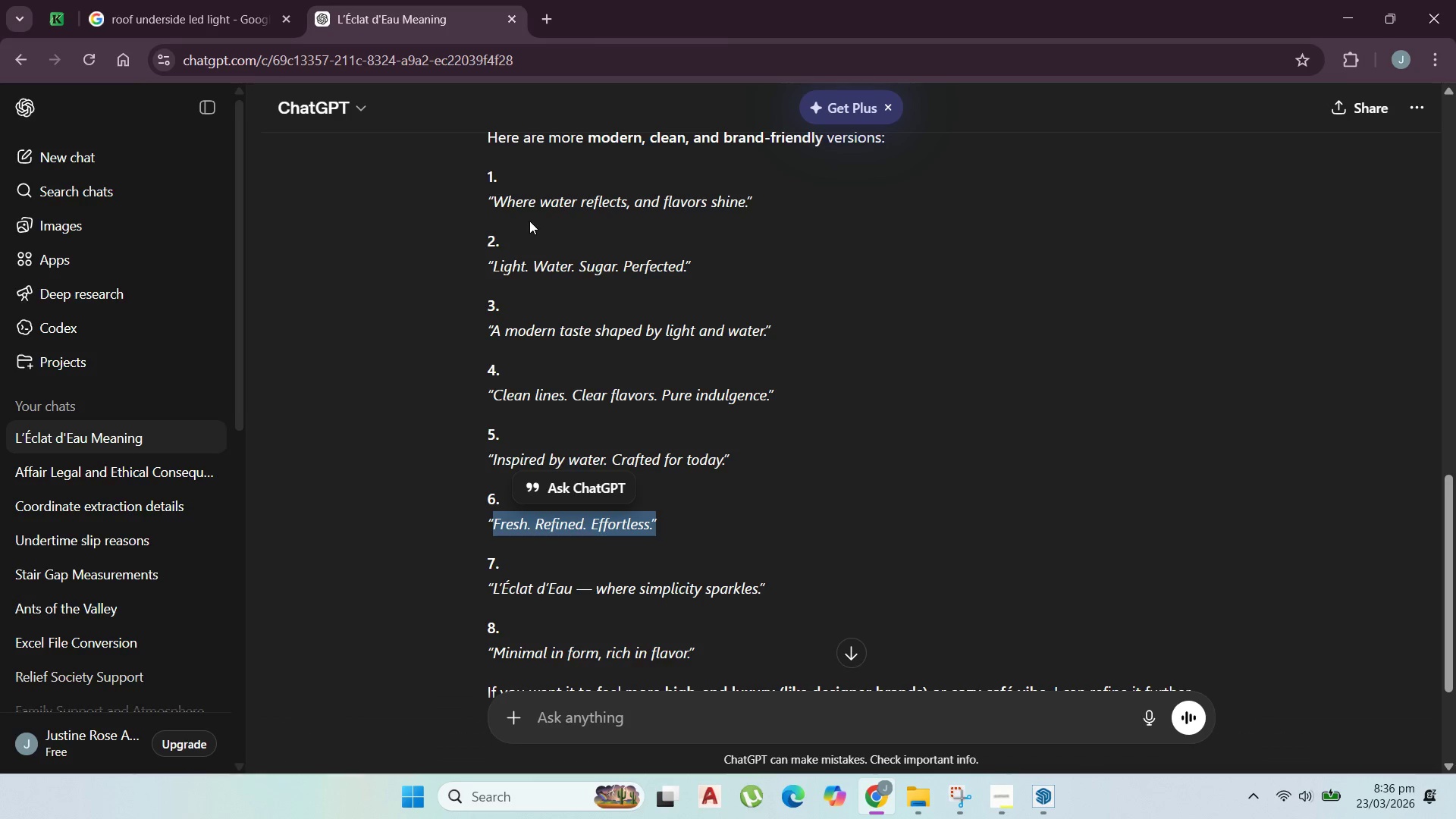 
wait(5.49)
 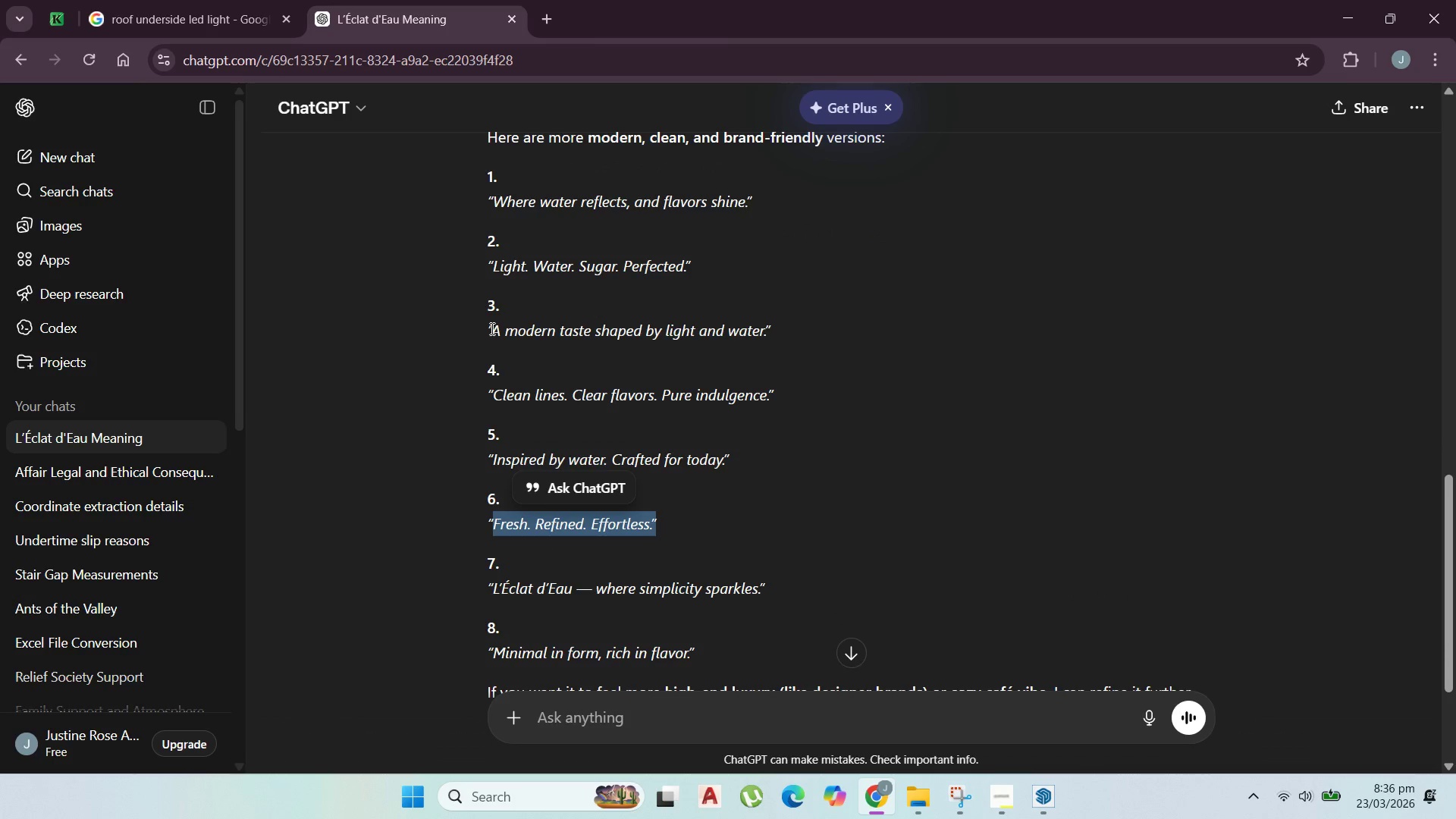 
scroll: coordinate [764, 379], scroll_direction: up, amount: 7.0
 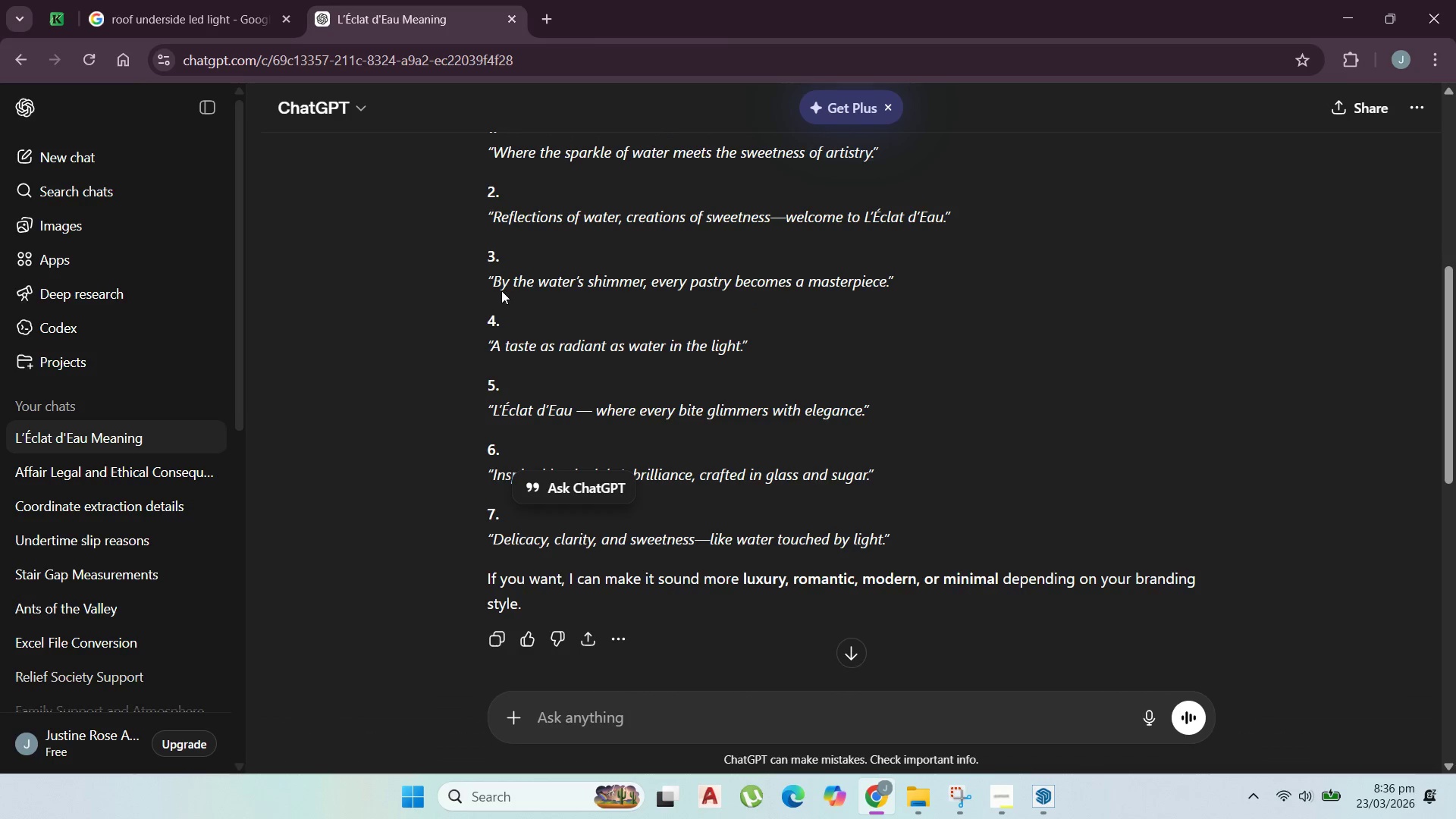 
scroll: coordinate [570, 375], scroll_direction: down, amount: 5.0
 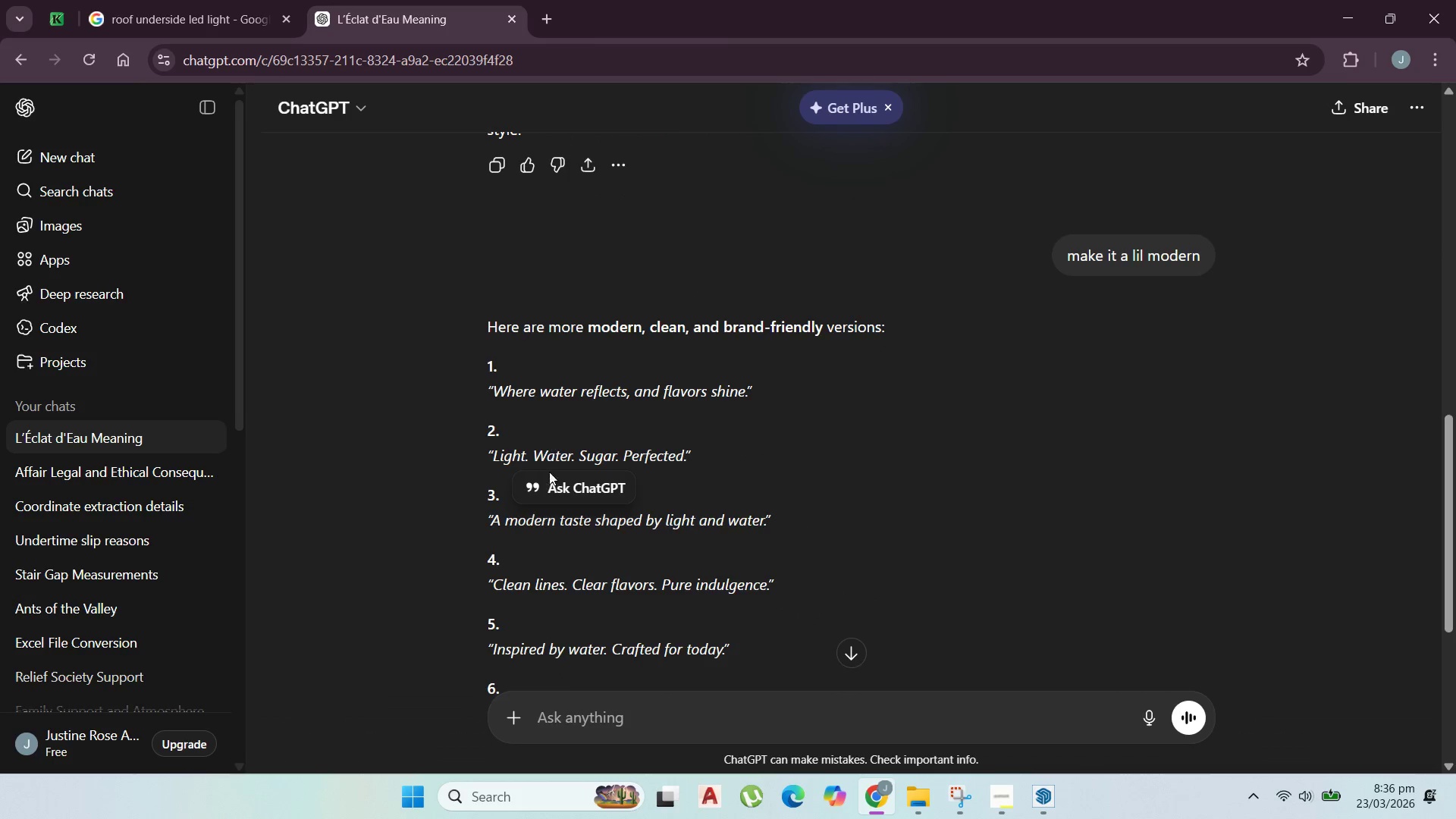 
scroll: coordinate [546, 485], scroll_direction: none, amount: 0.0
 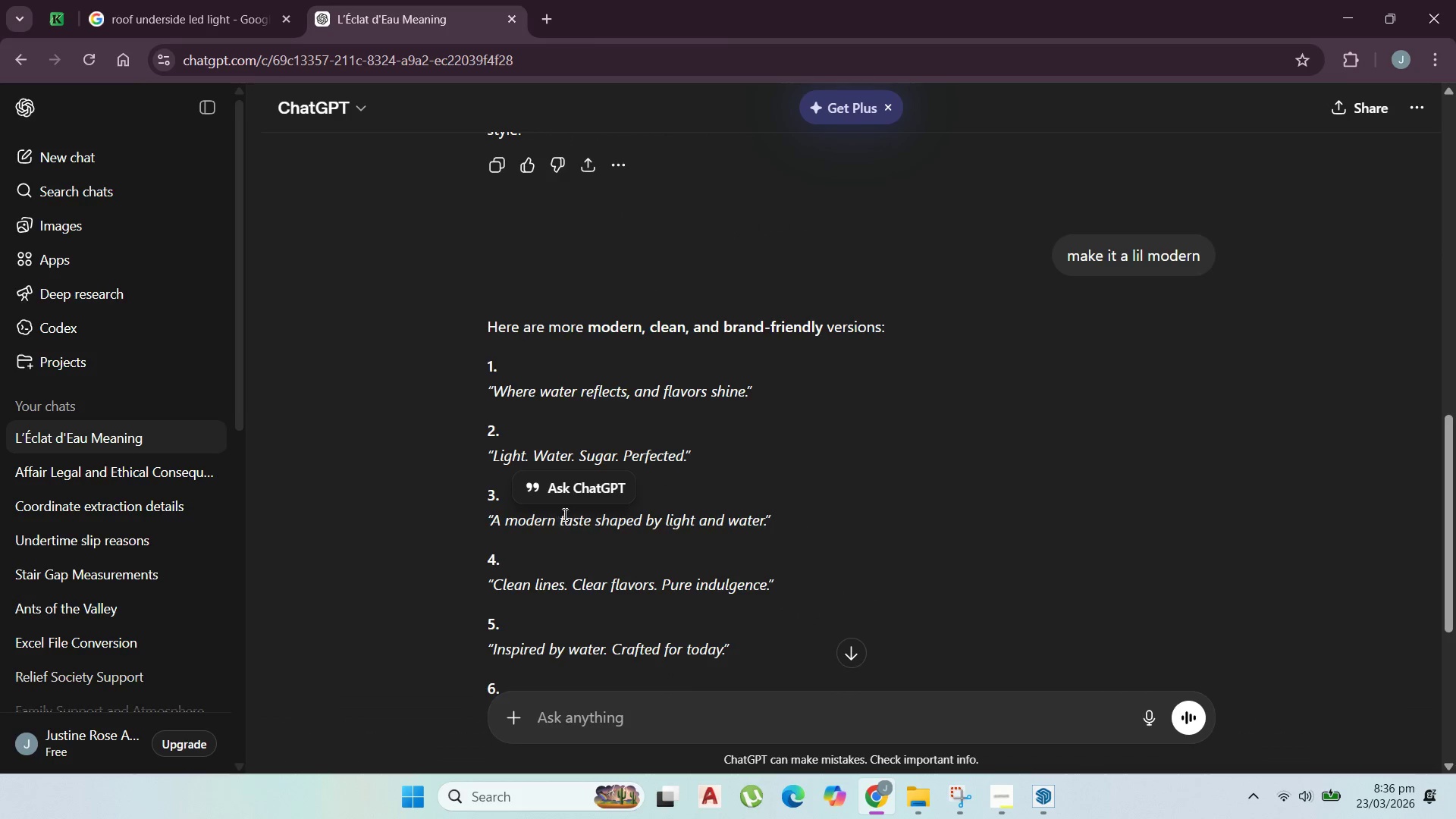 
scroll: coordinate [606, 400], scroll_direction: up, amount: 7.0
 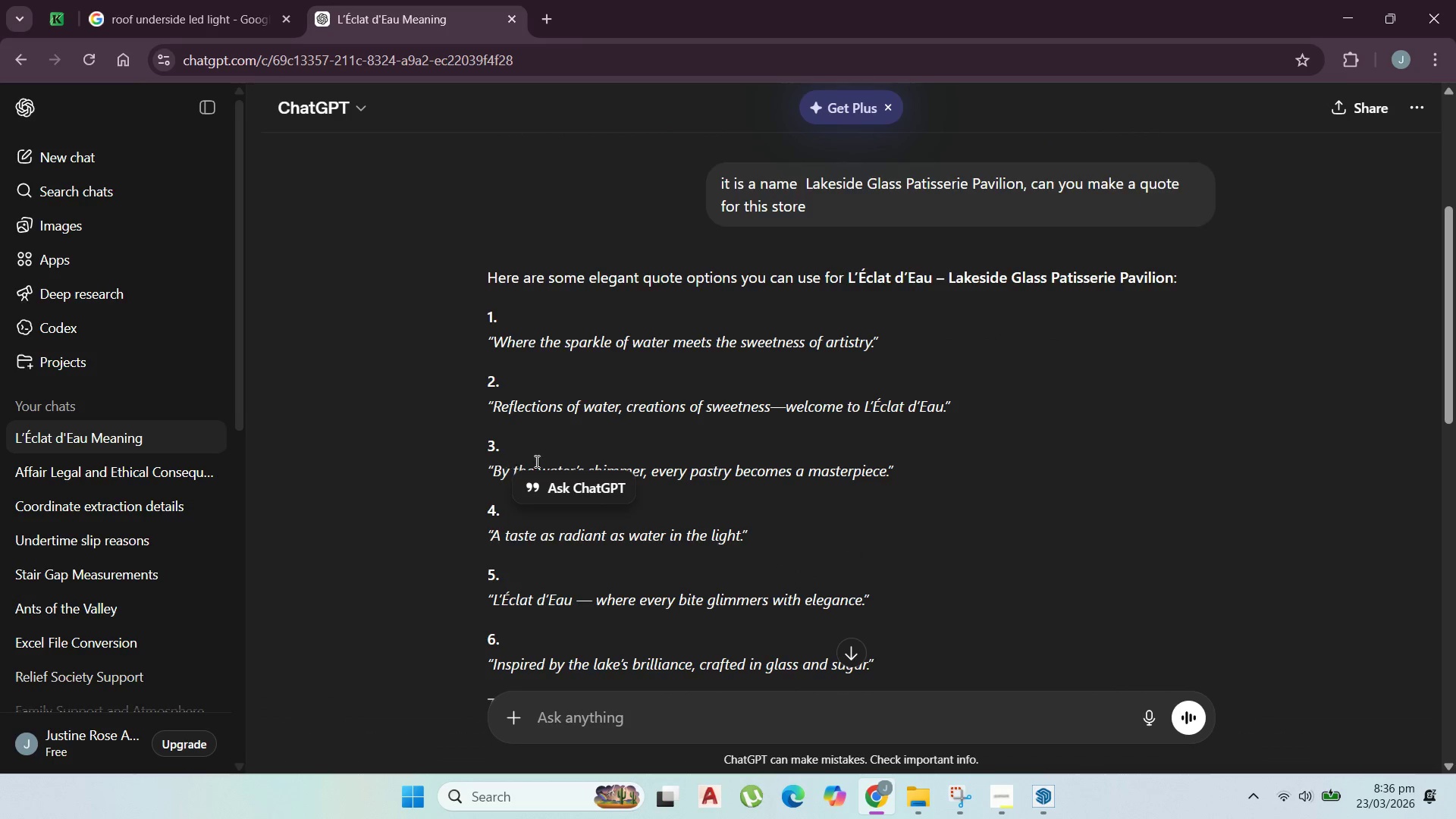 
scroll: coordinate [693, 503], scroll_direction: down, amount: 3.0
 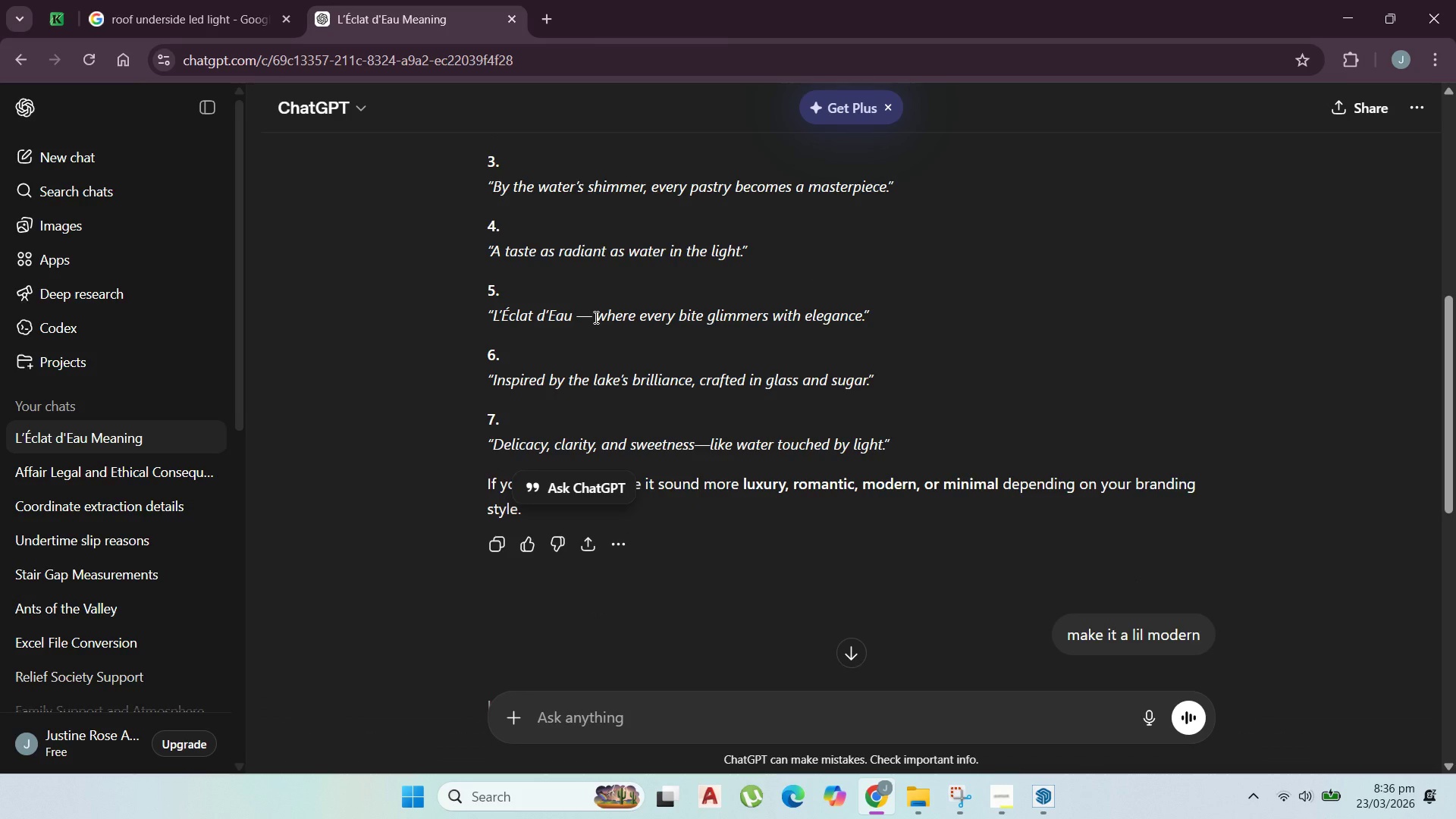 
left_click_drag(start_coordinate=[598, 317], to_coordinate=[863, 319])
 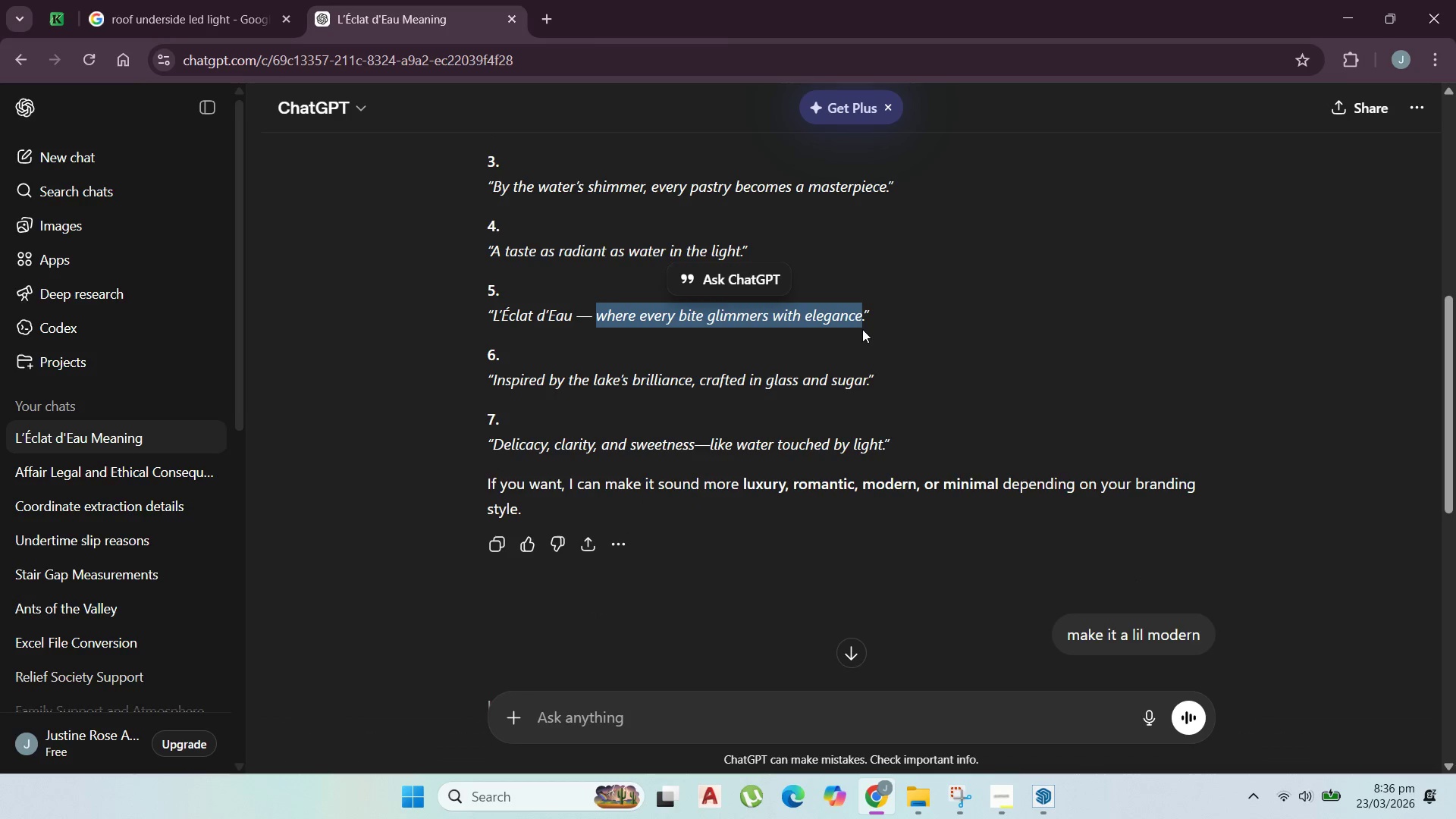 
hold_key(key=ControlLeft, duration=0.42)
 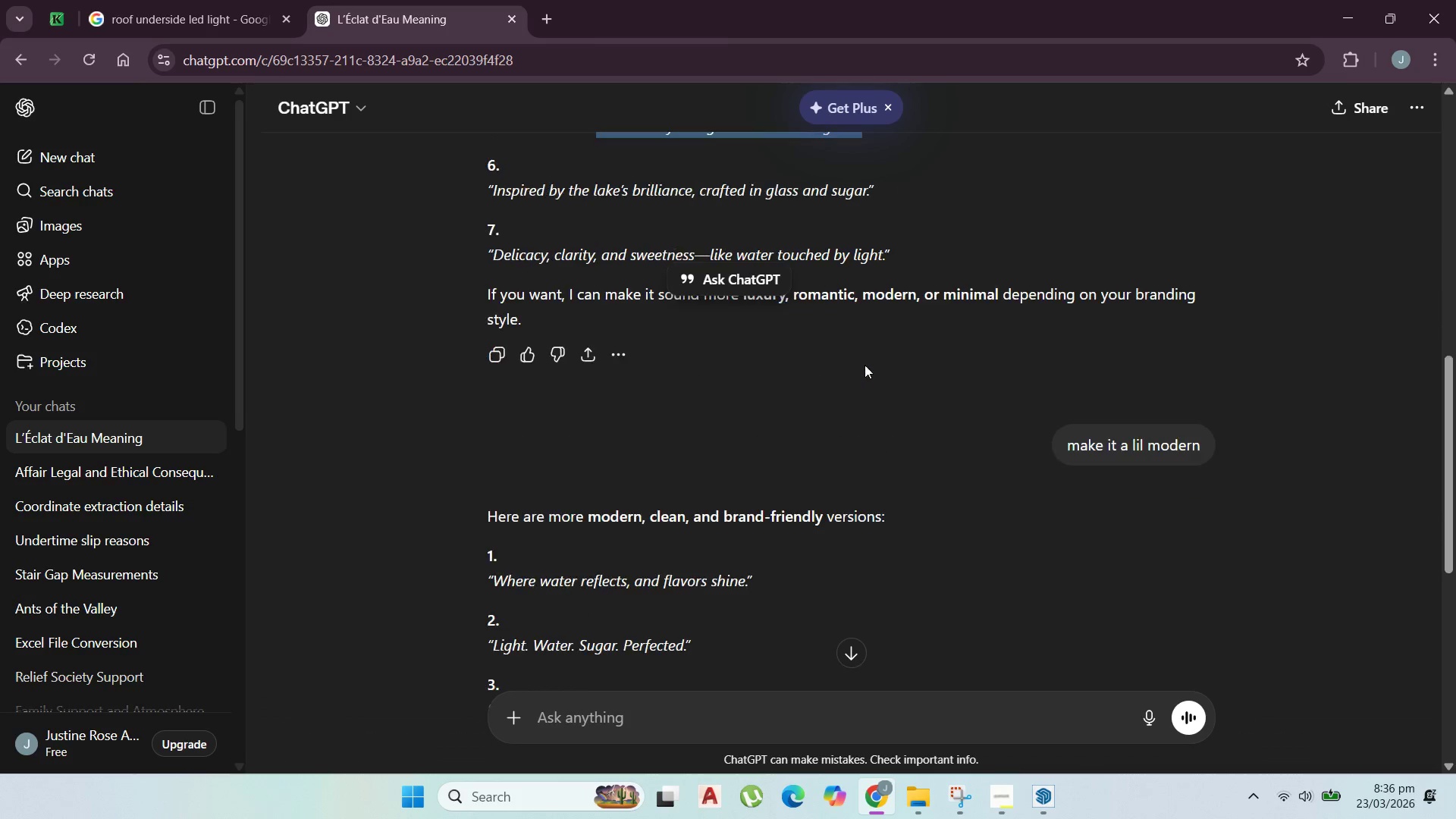 
hold_key(key=ControlLeft, duration=0.66)
 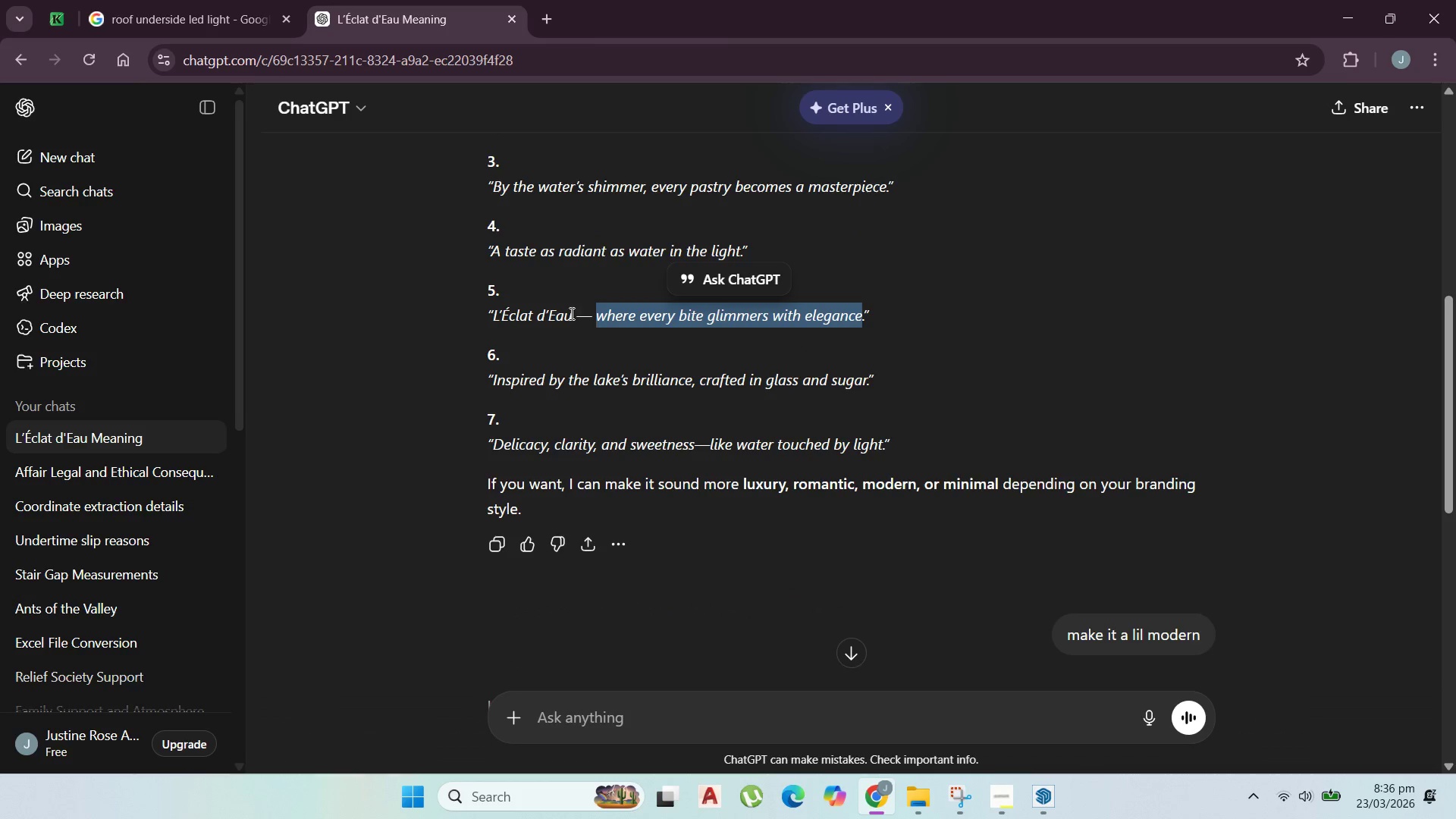 
scroll: coordinate [868, 392], scroll_direction: none, amount: 0.0
 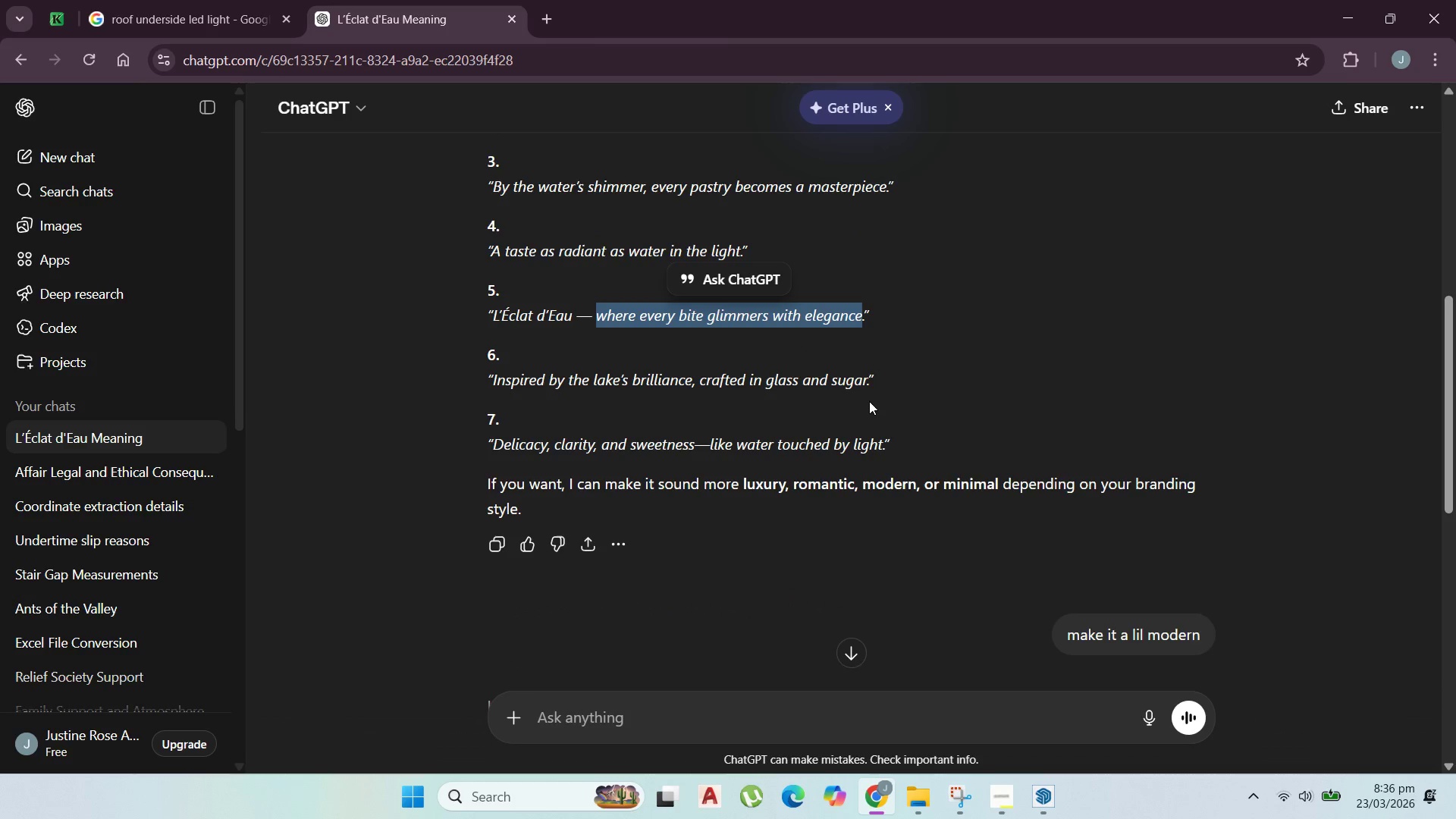 
left_click_drag(start_coordinate=[572, 312], to_coordinate=[576, 312])
 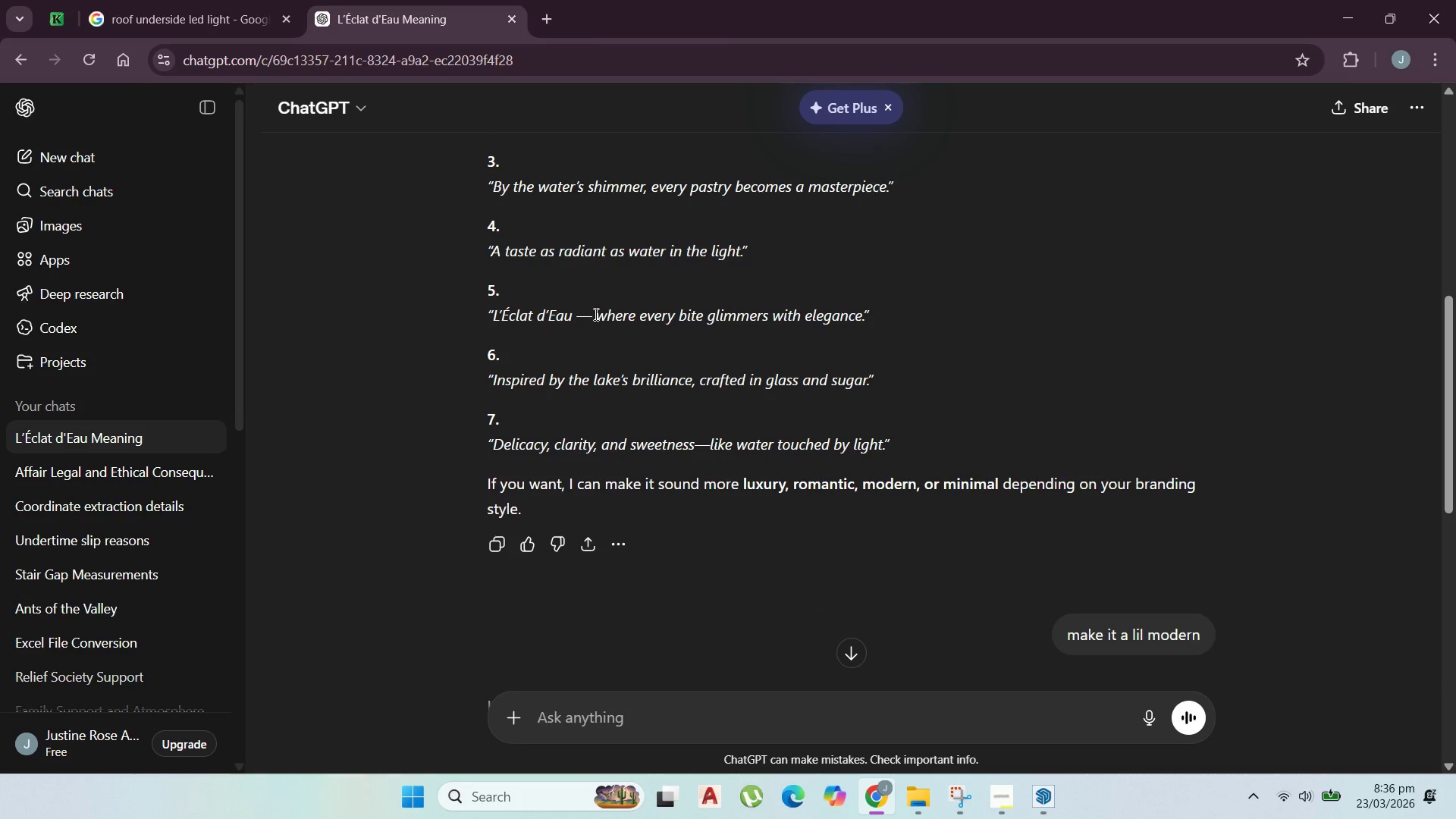 
left_click_drag(start_coordinate=[595, 314], to_coordinate=[865, 322])
 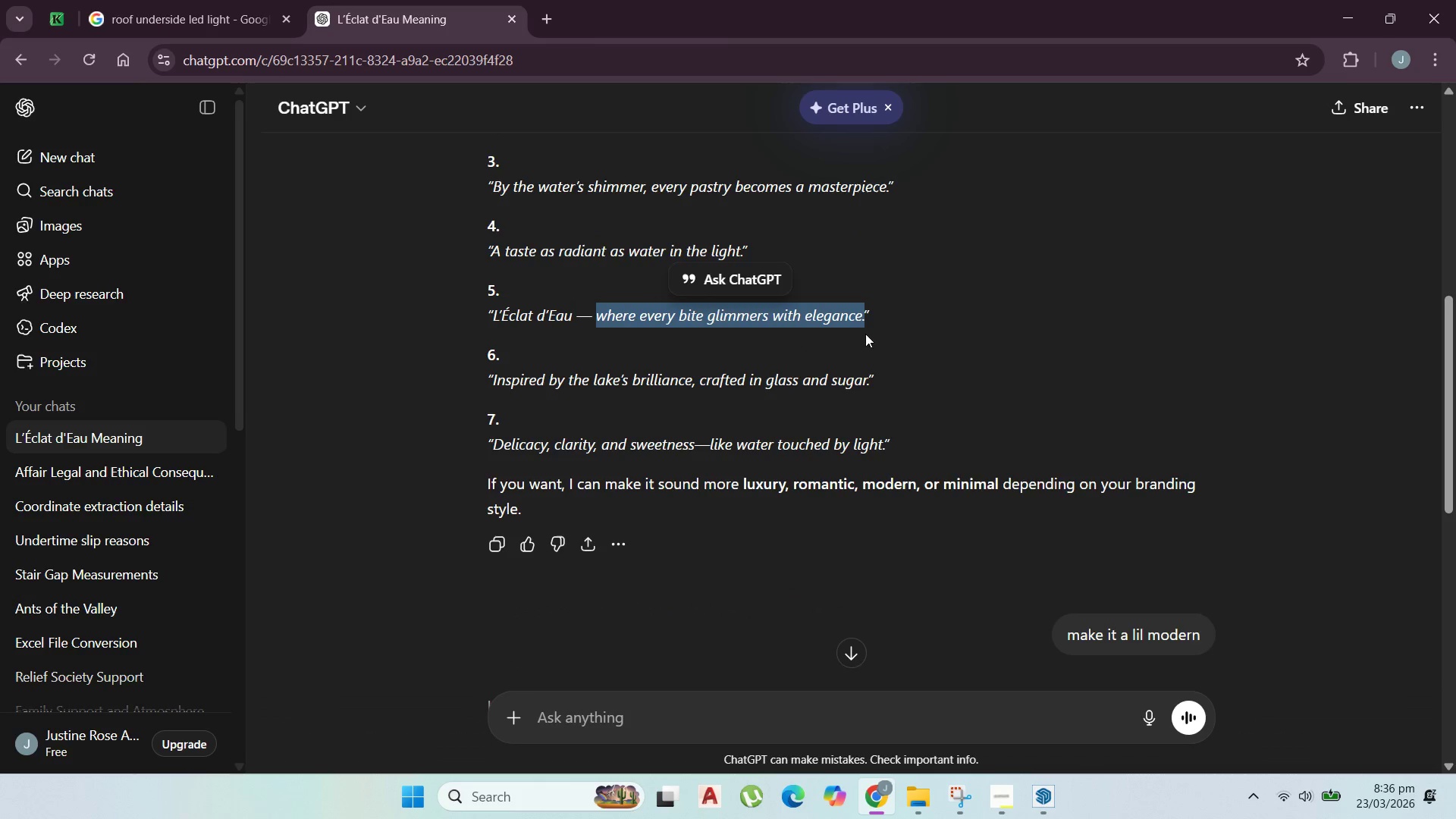 
key(Control+C)
 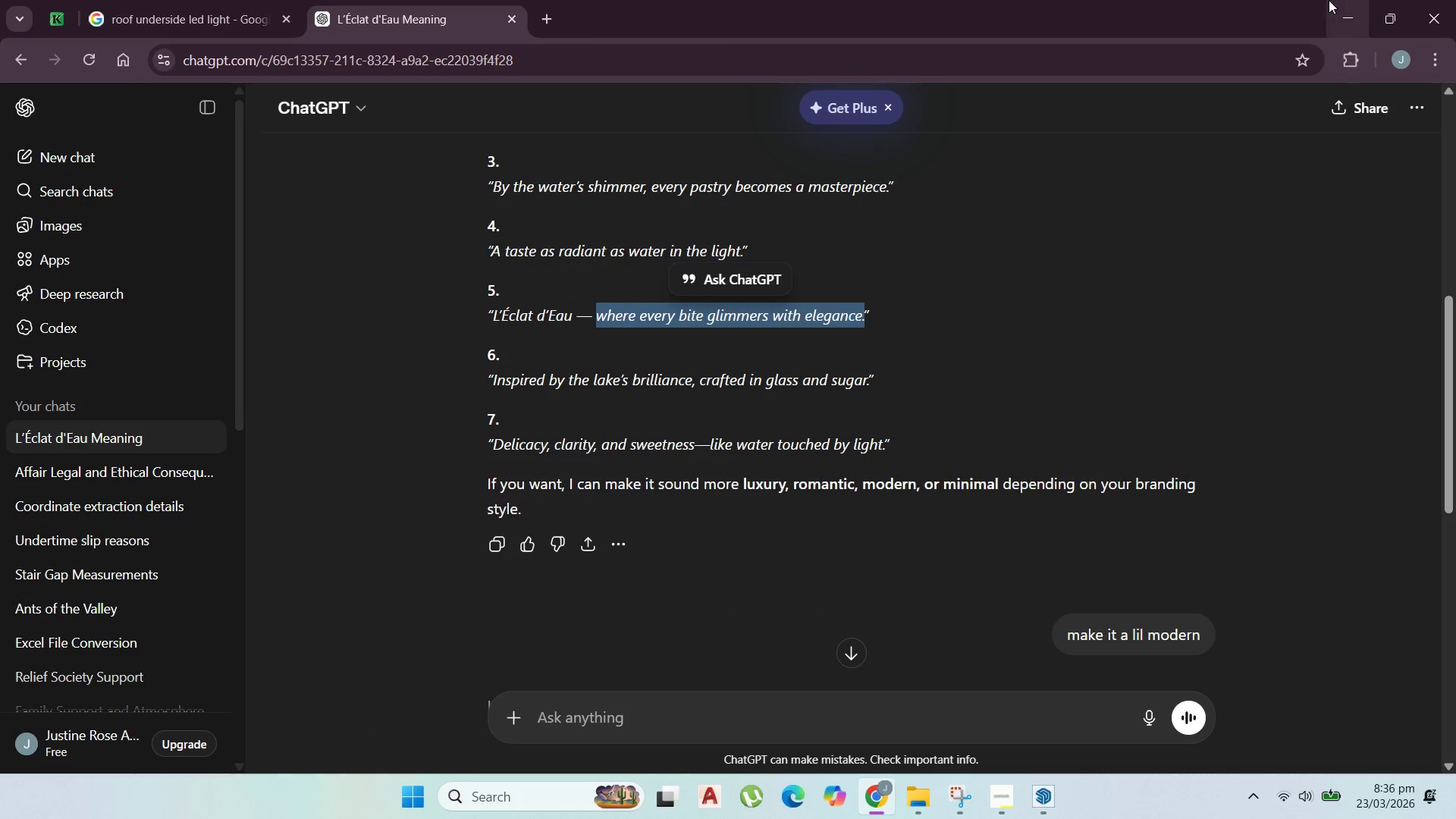 
left_click([1329, 0])